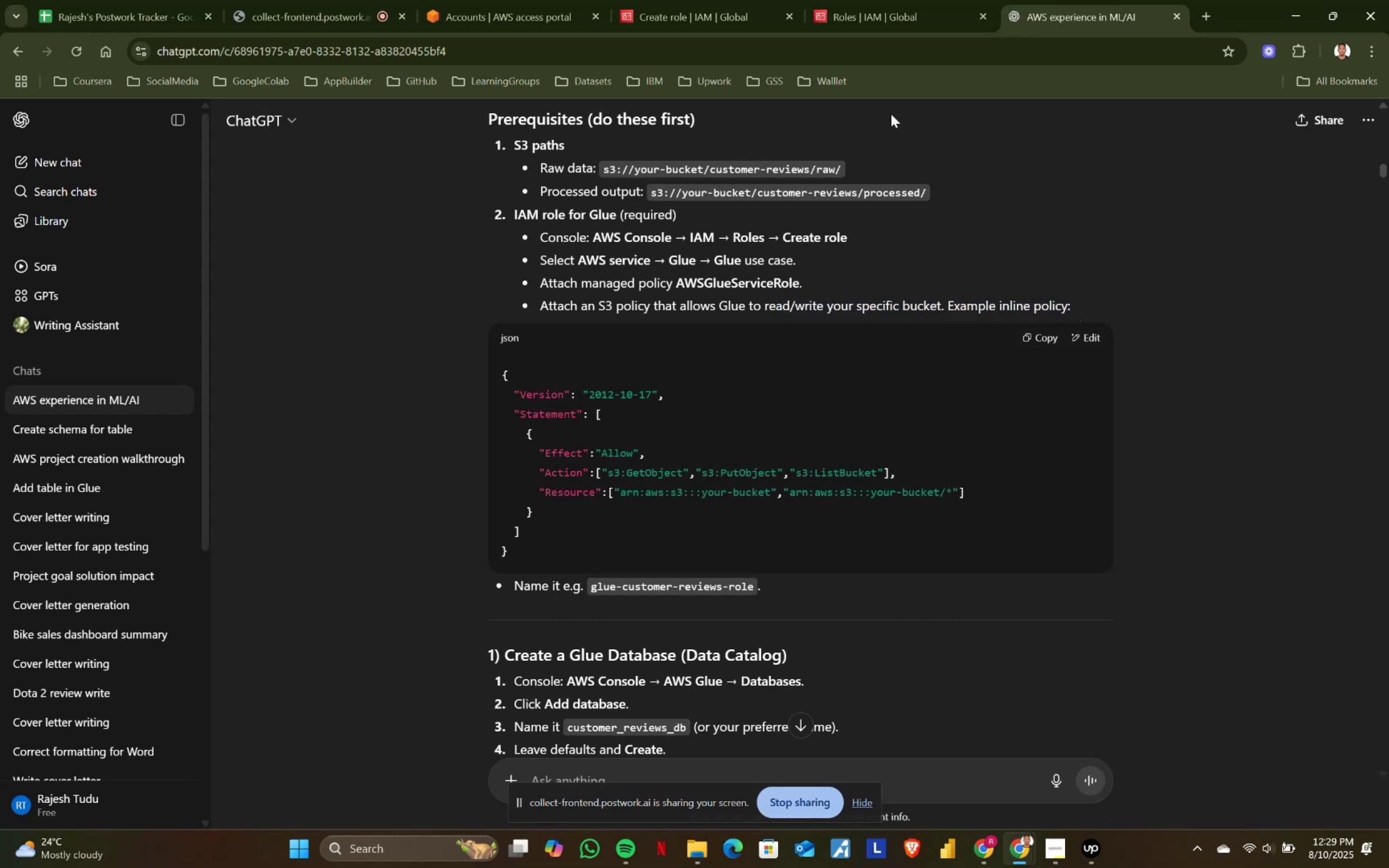 
left_click([899, 0])
 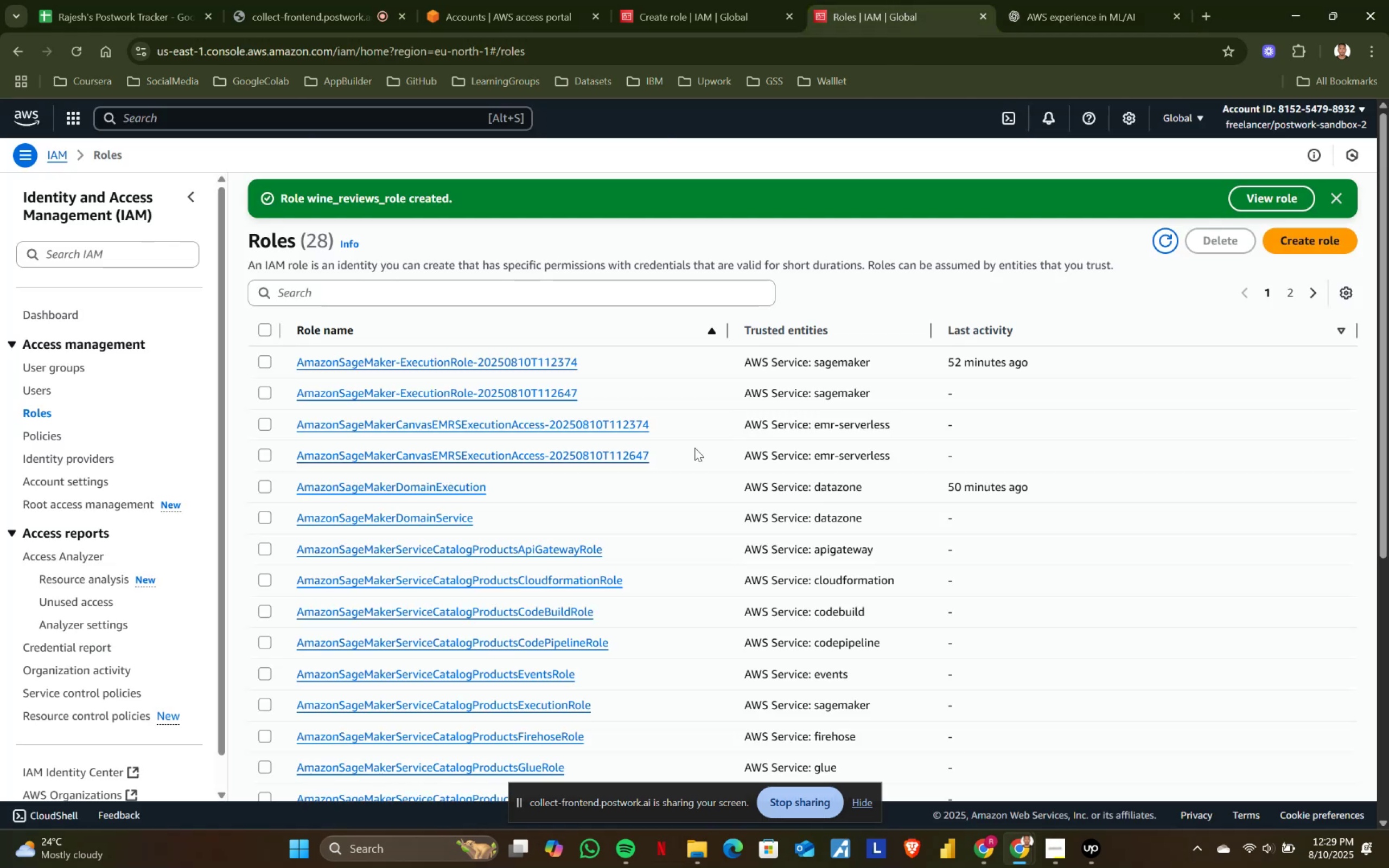 
scroll: coordinate [409, 519], scroll_direction: down, amount: 4.0
 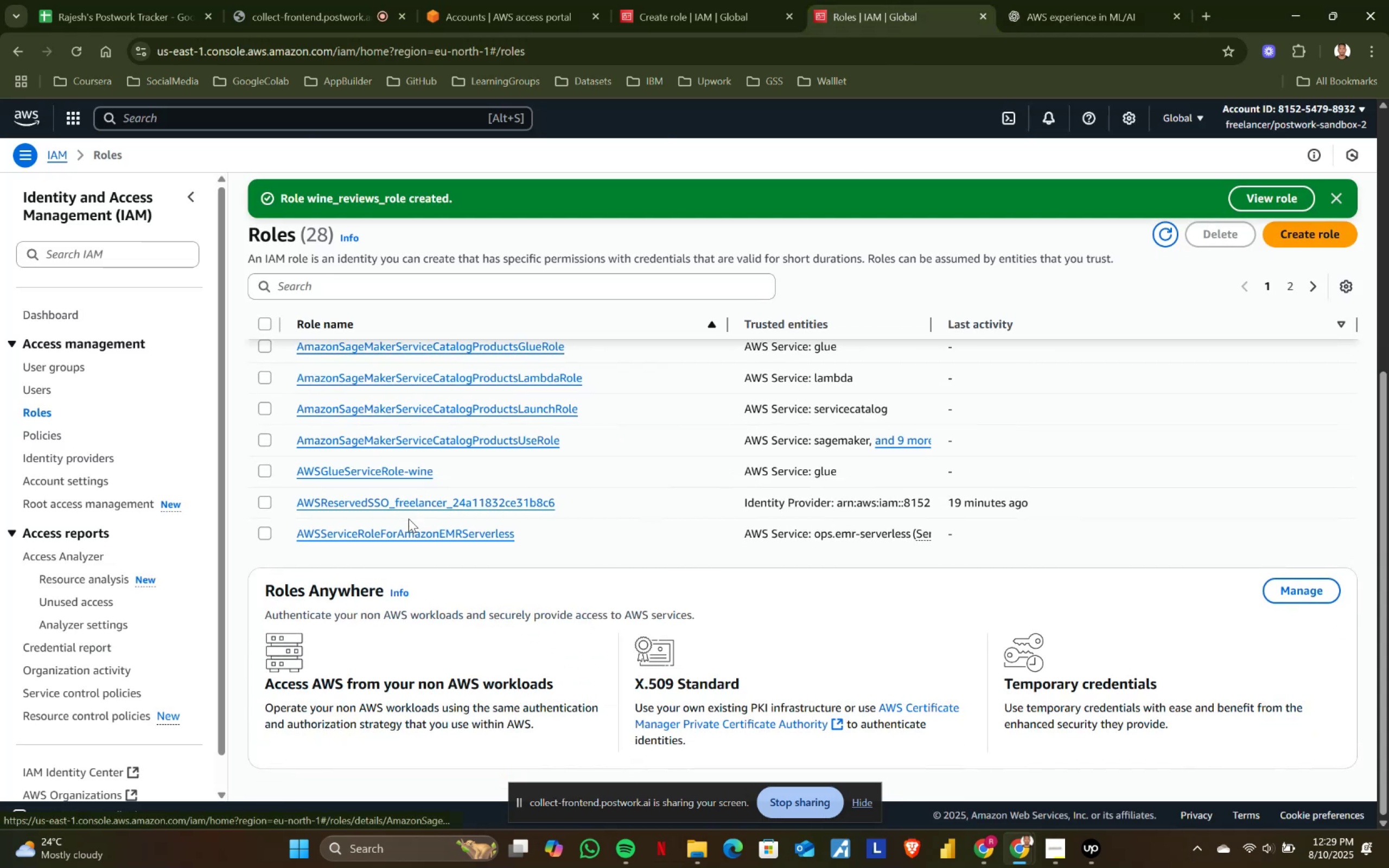 
scroll: coordinate [409, 519], scroll_direction: up, amount: 5.0
 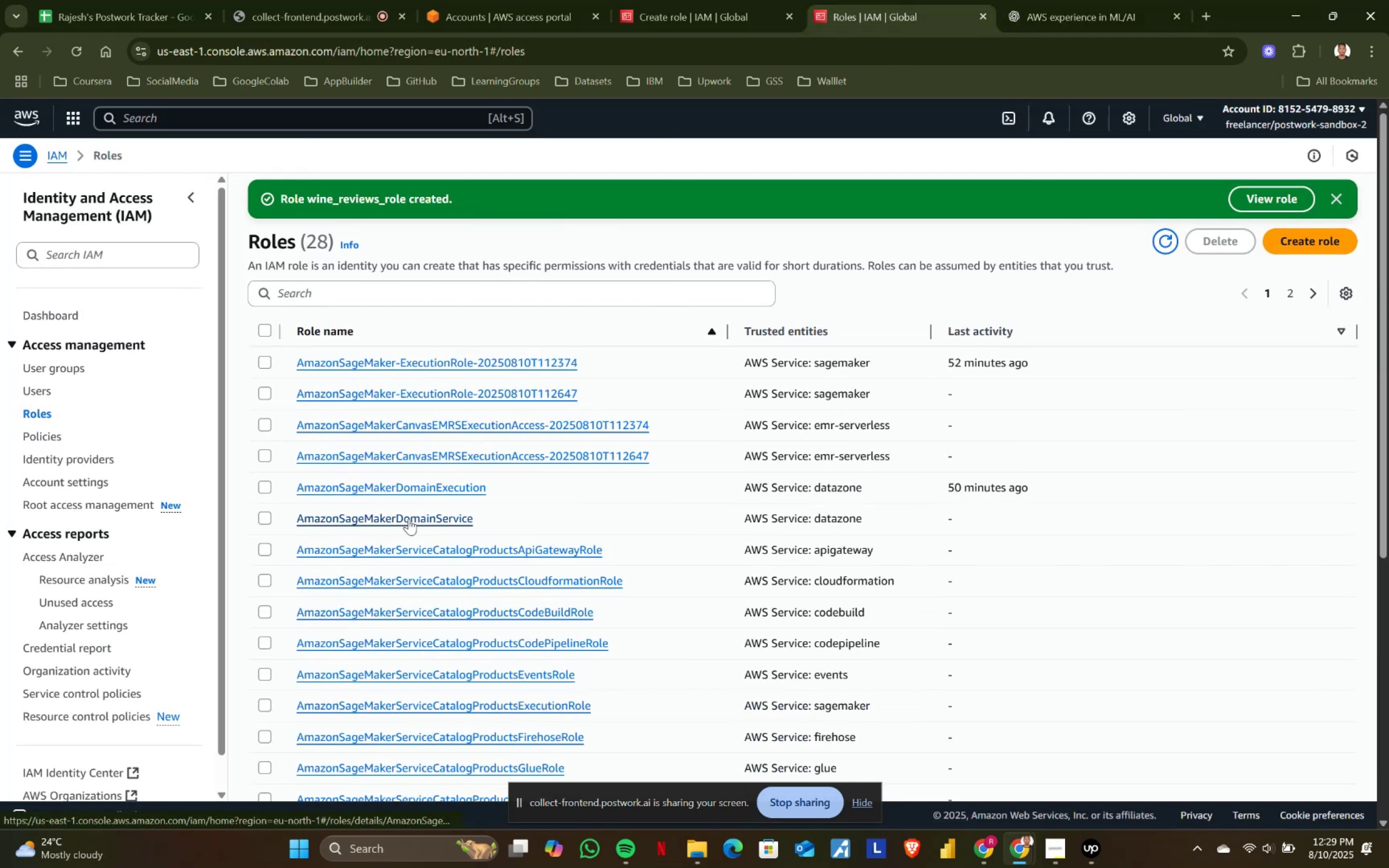 
scroll: coordinate [409, 519], scroll_direction: down, amount: 5.0
 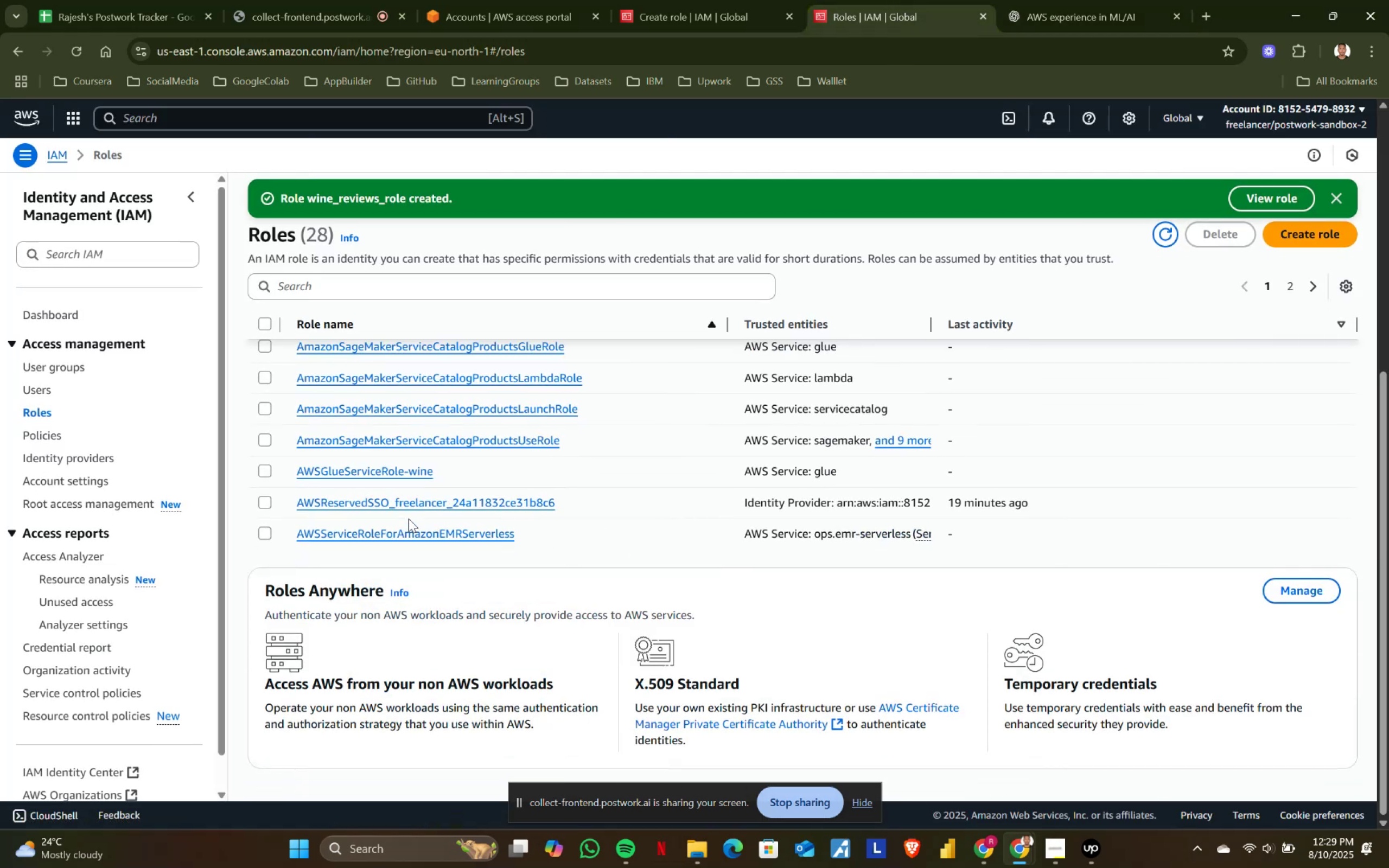 
scroll: coordinate [409, 519], scroll_direction: up, amount: 5.0
 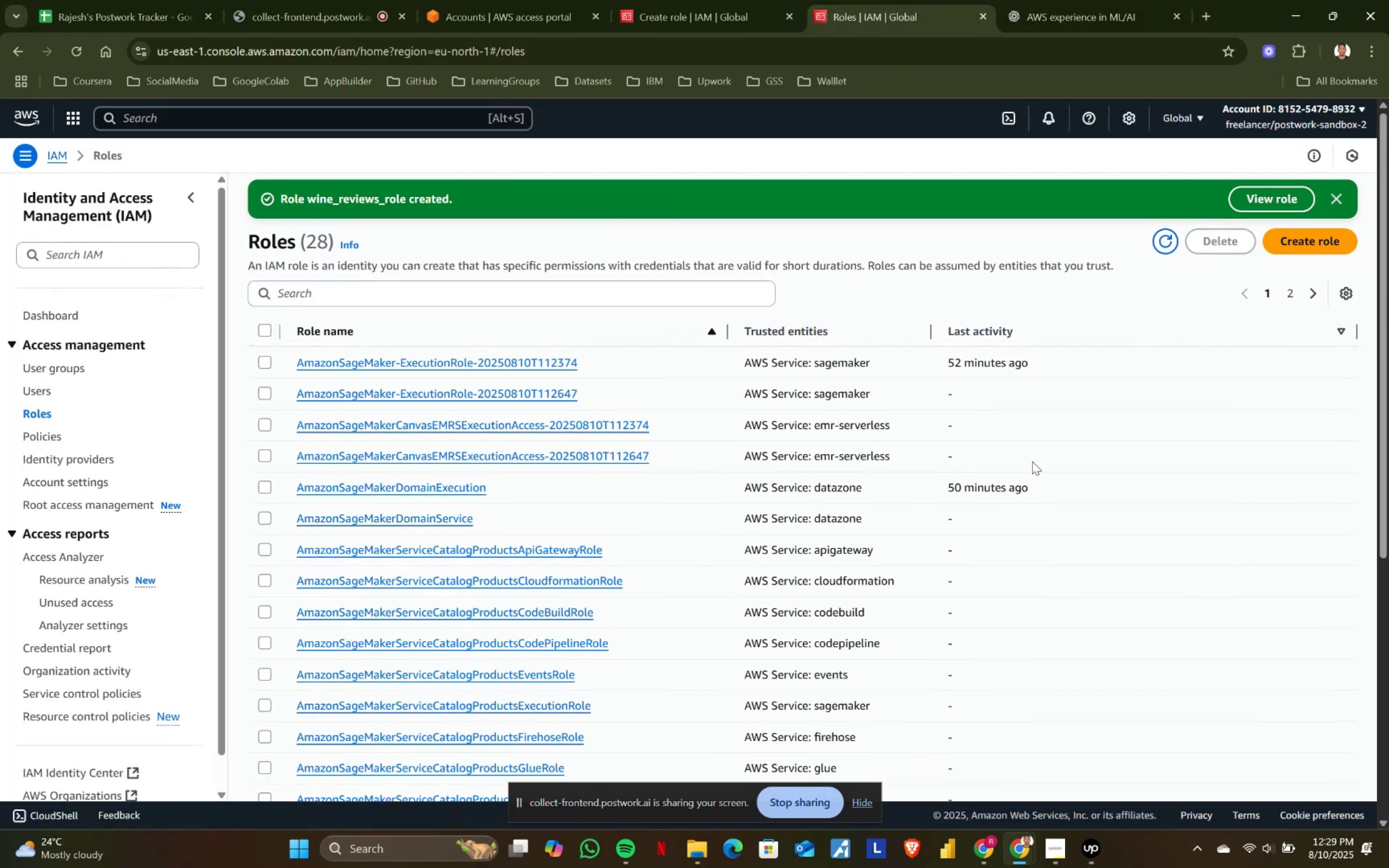 
left_click([1262, 187])
 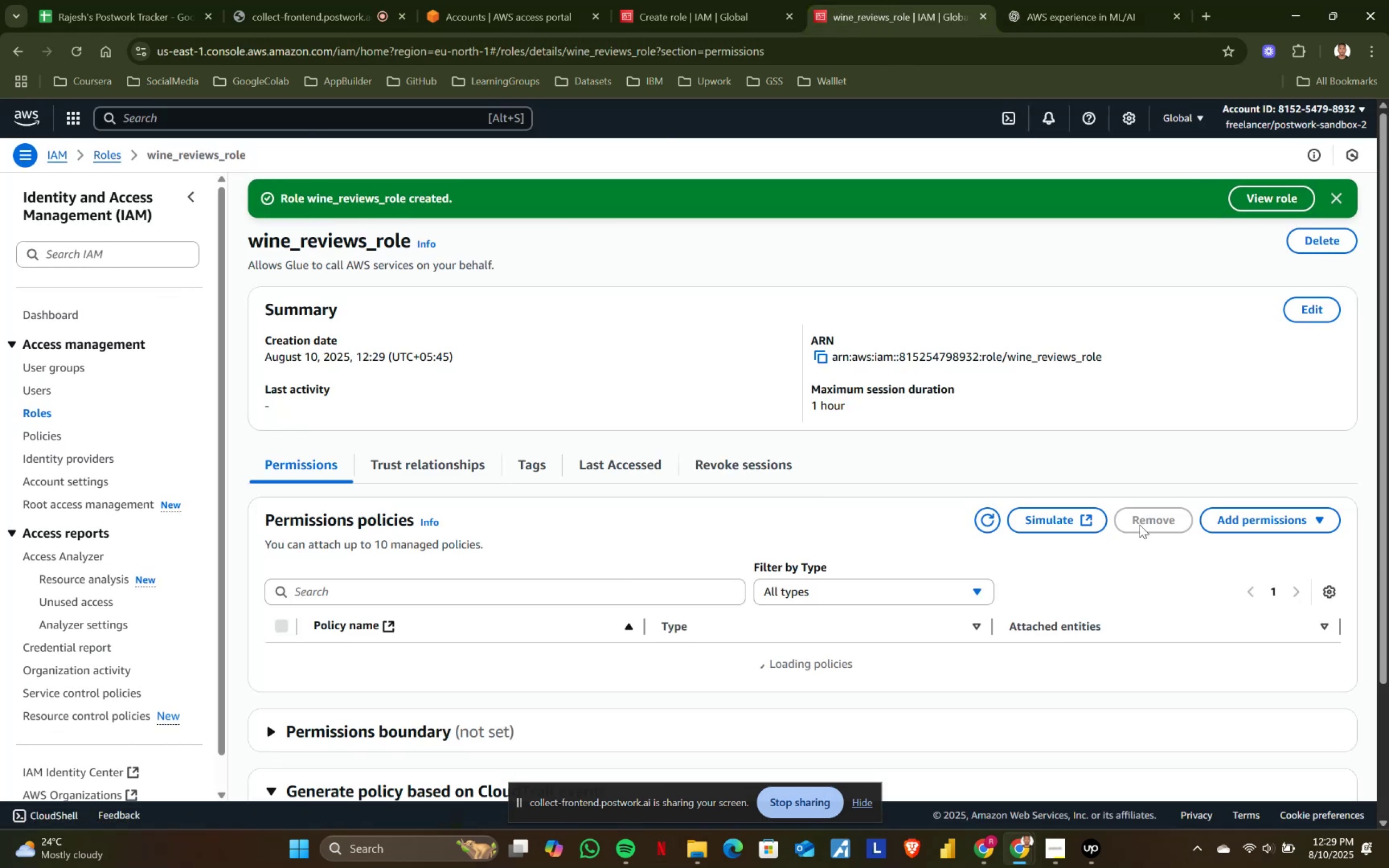 
left_click([1317, 511])
 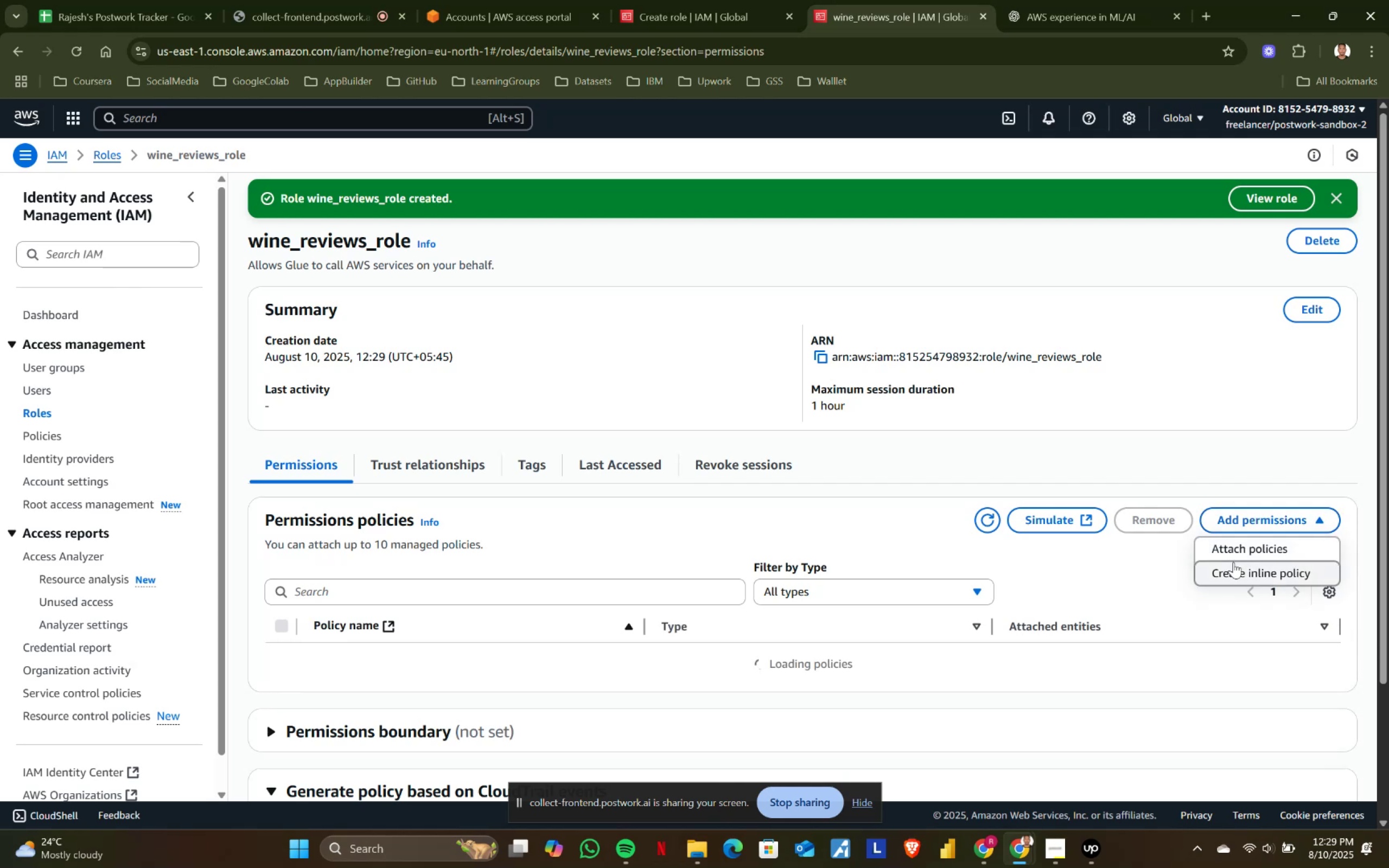 
left_click([1233, 562])
 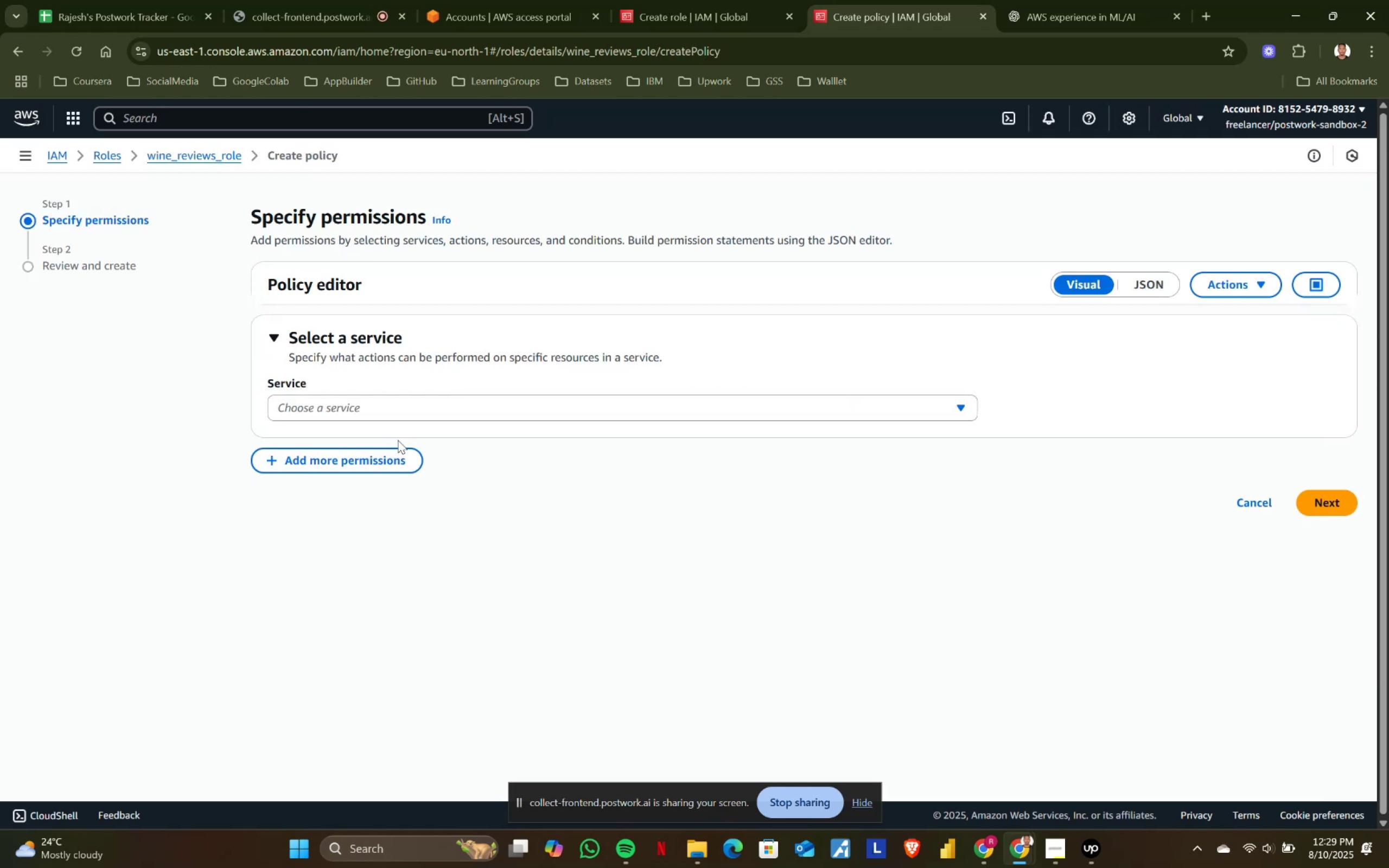 
left_click([378, 417])
 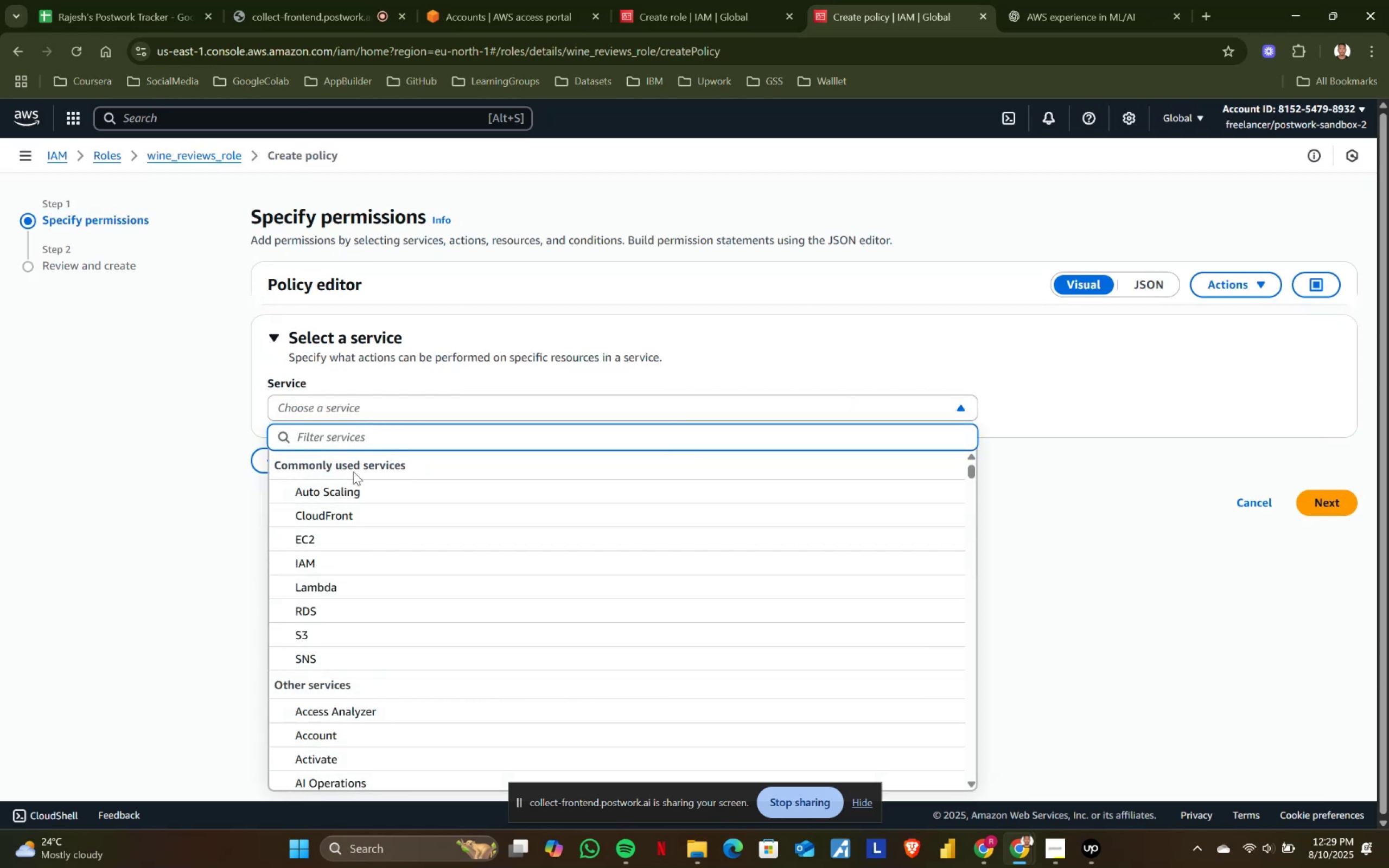 
type(aglu)
key(Backspace)
key(Backspace)
key(Backspace)
key(Backspace)
type(glue)
 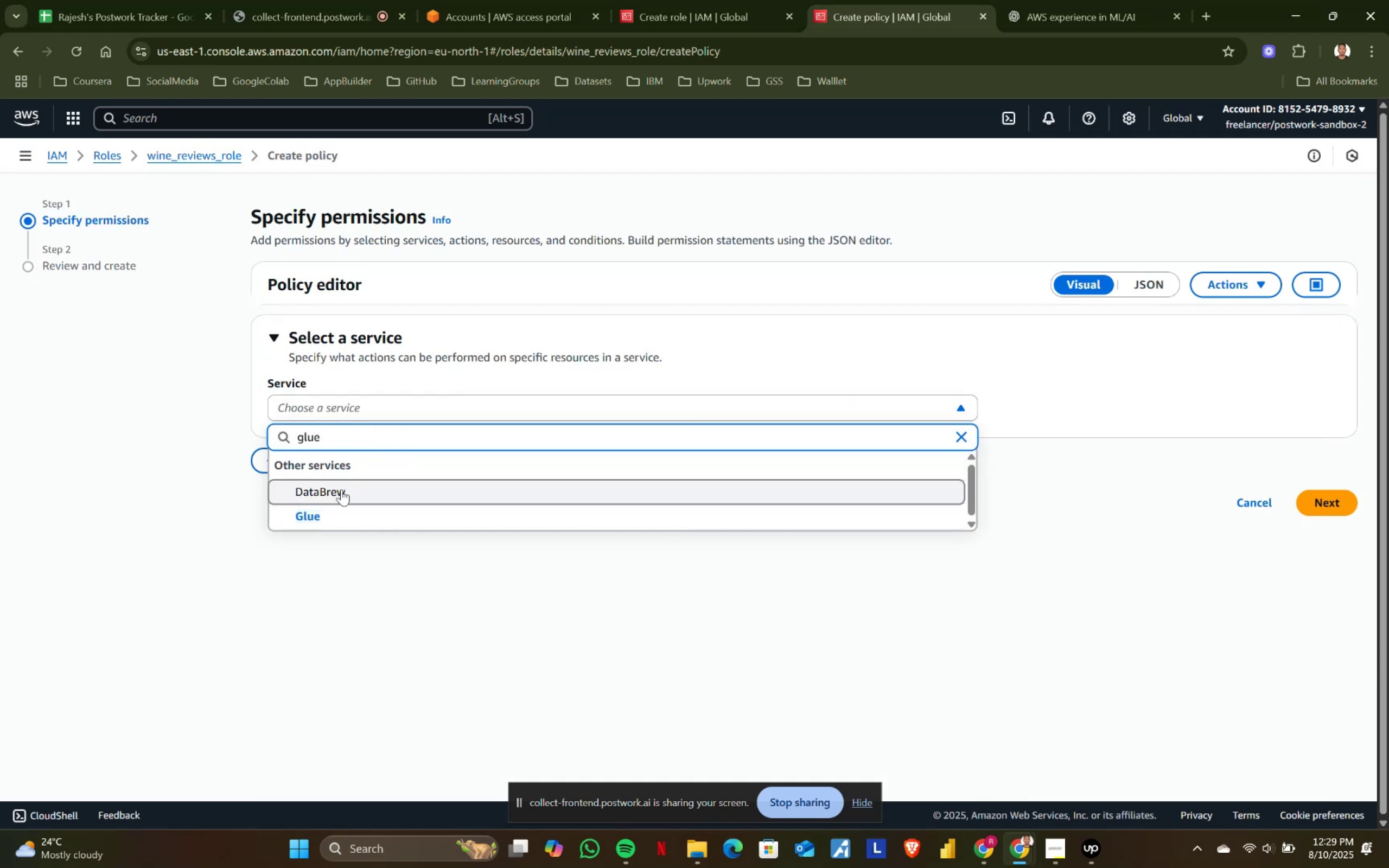 
left_click([327, 518])
 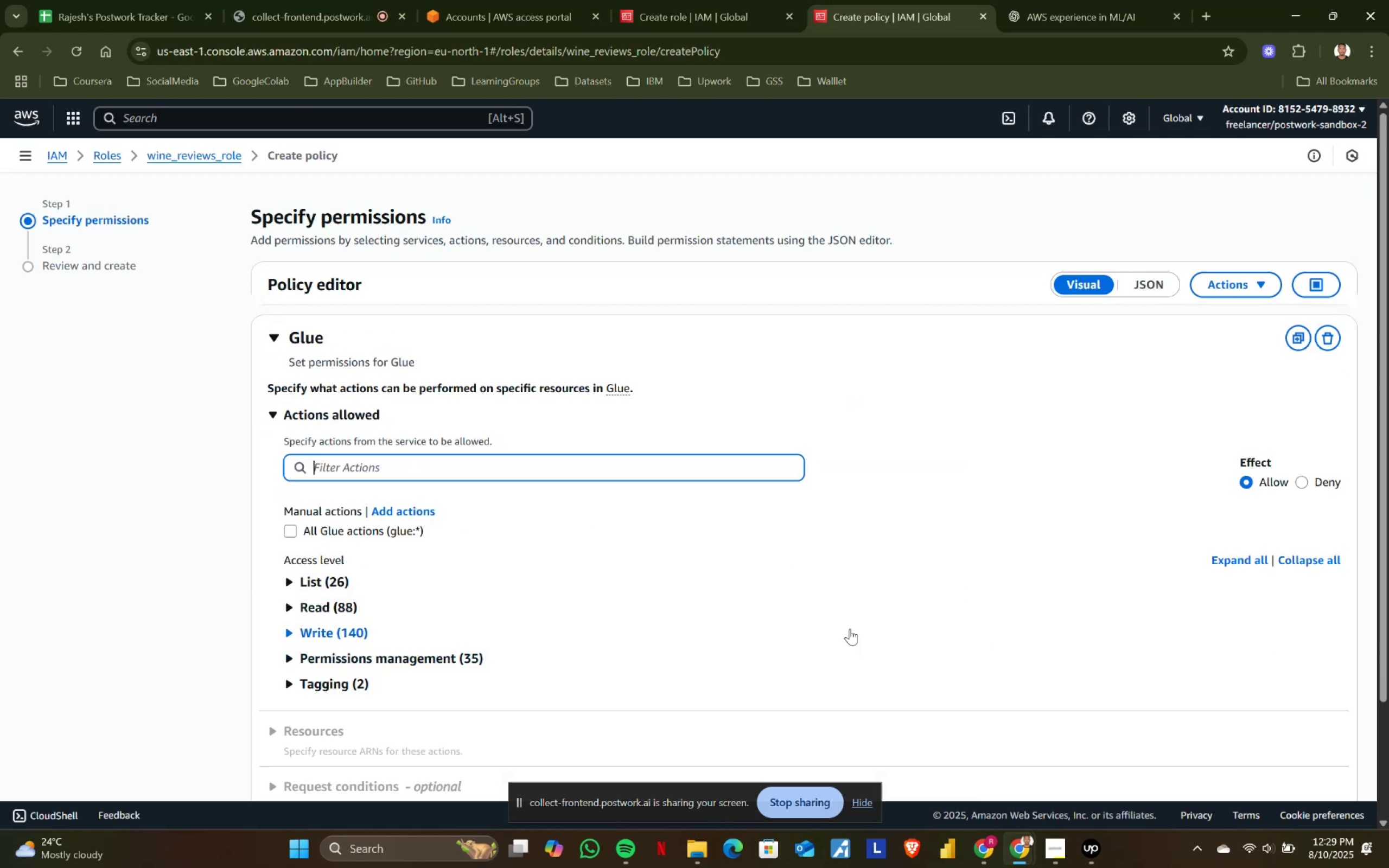 
scroll: coordinate [767, 598], scroll_direction: down, amount: 2.0
 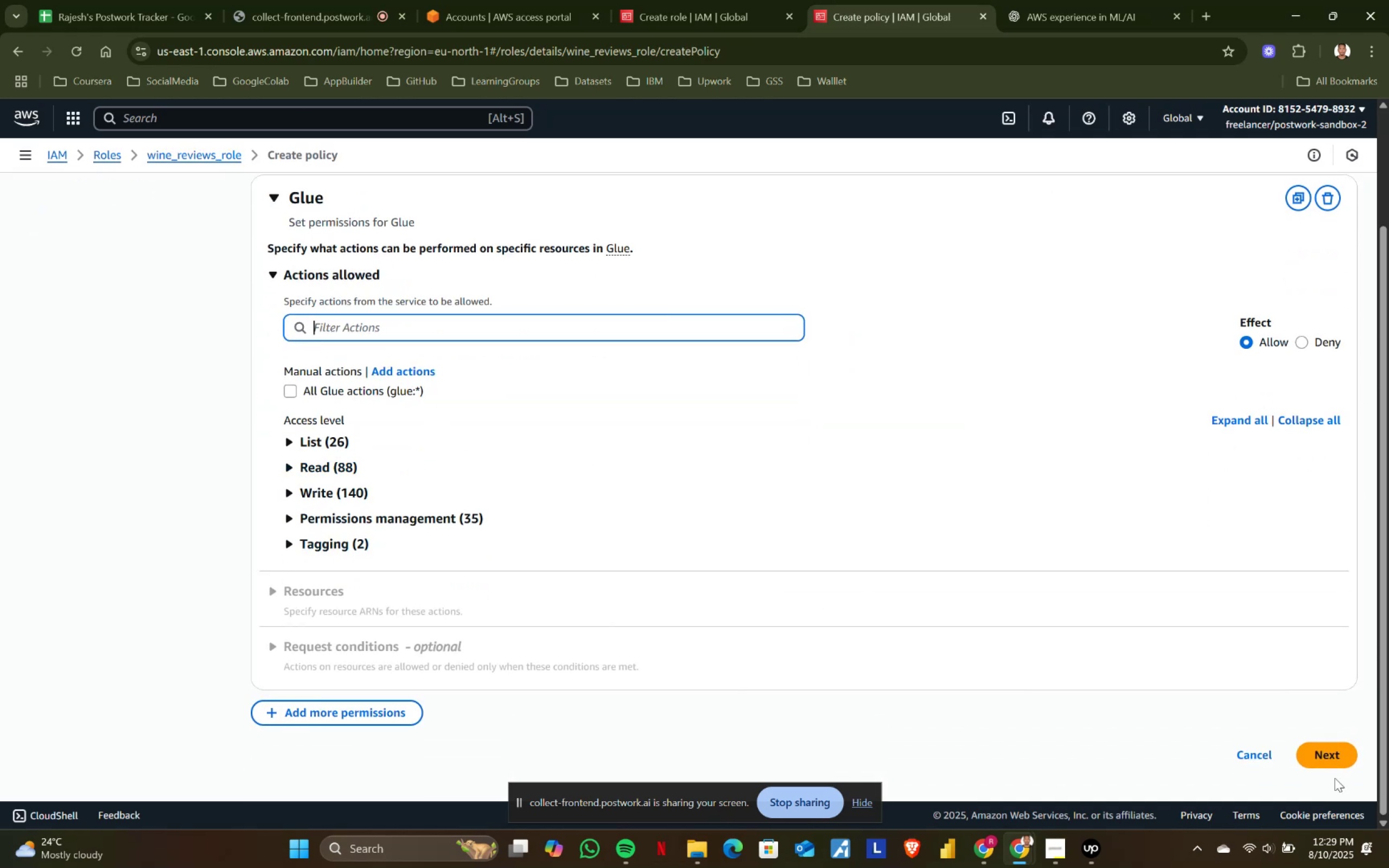 
left_click([1332, 756])
 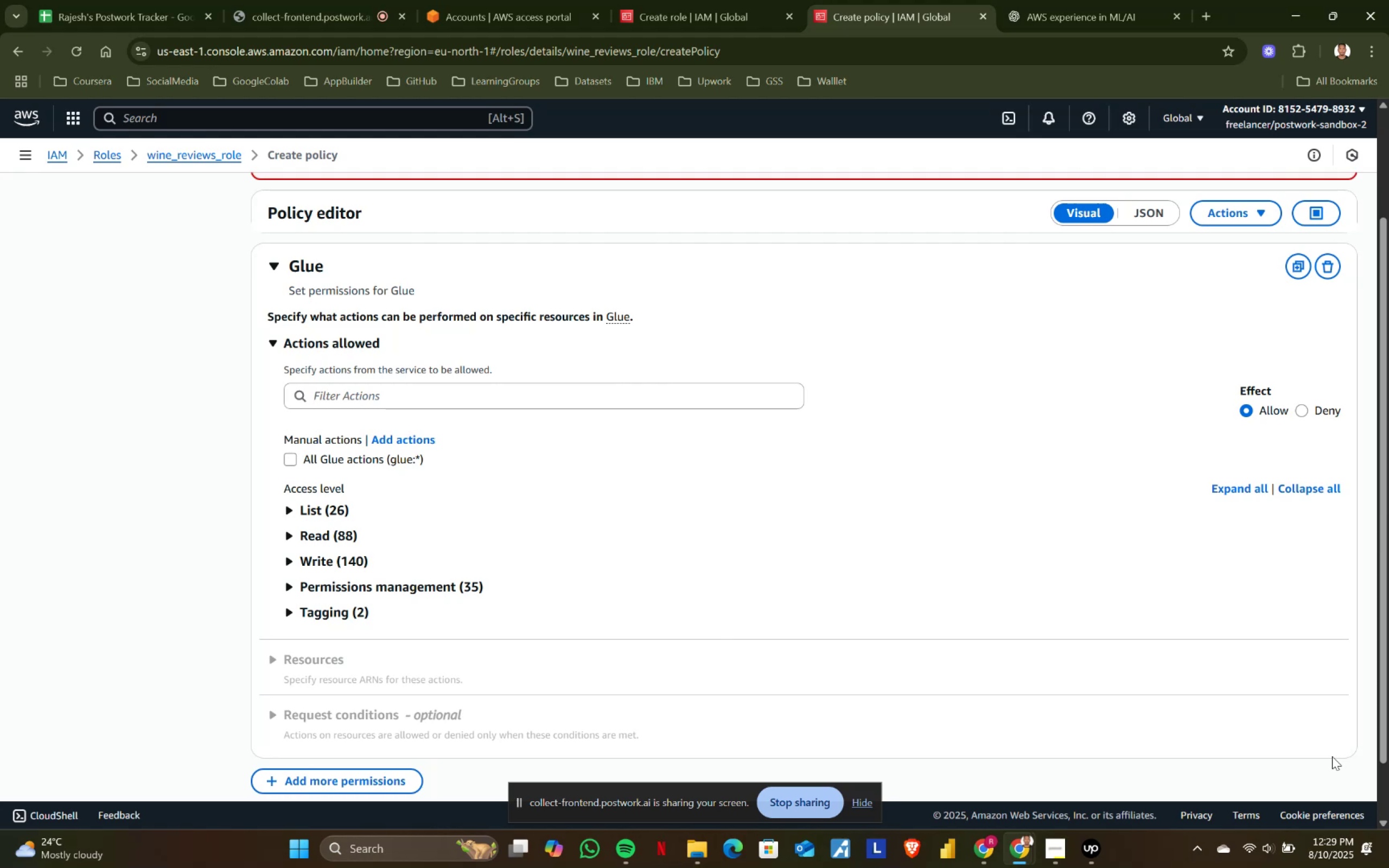 
scroll: coordinate [1151, 717], scroll_direction: up, amount: 3.0
 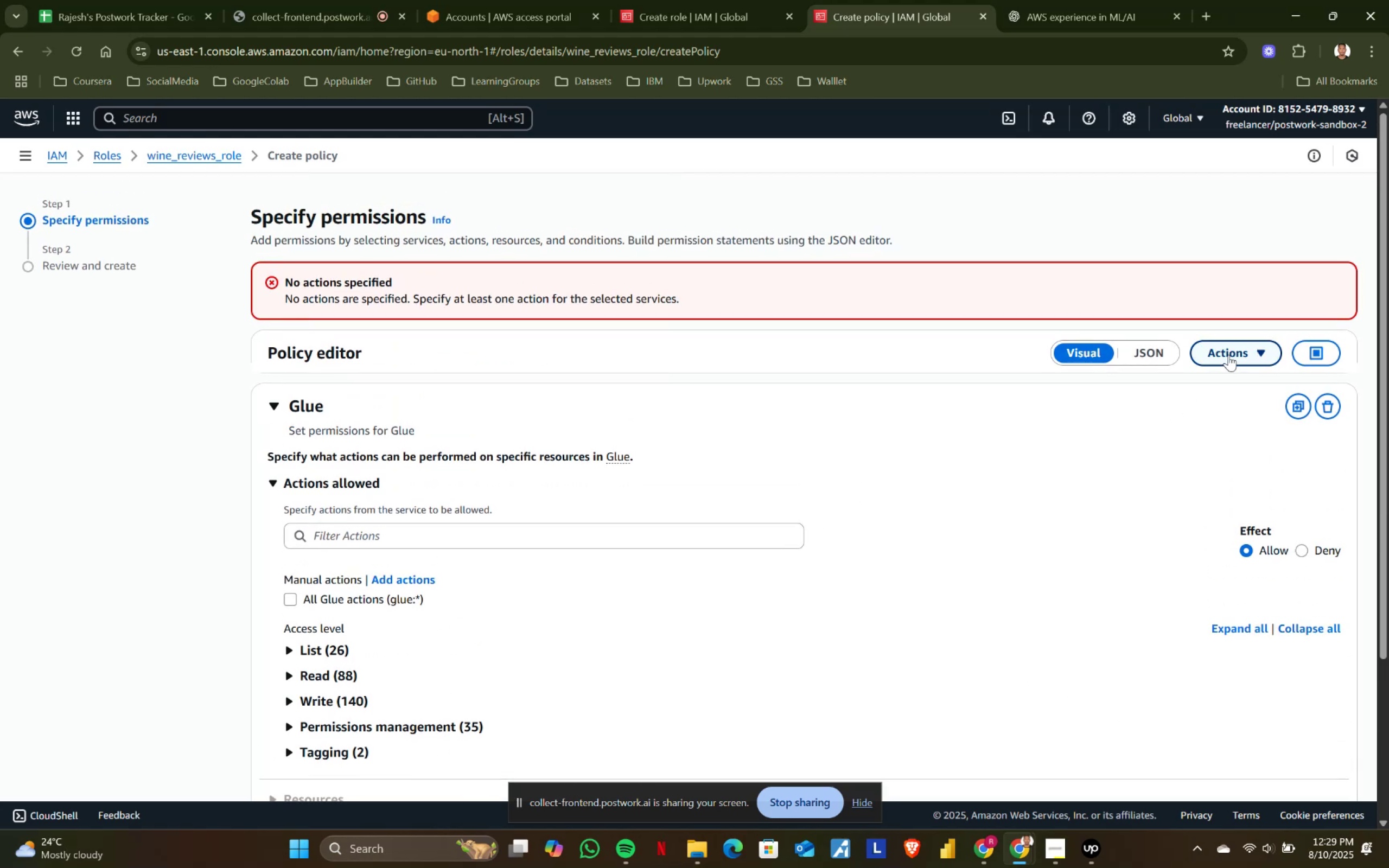 
left_click([1152, 350])
 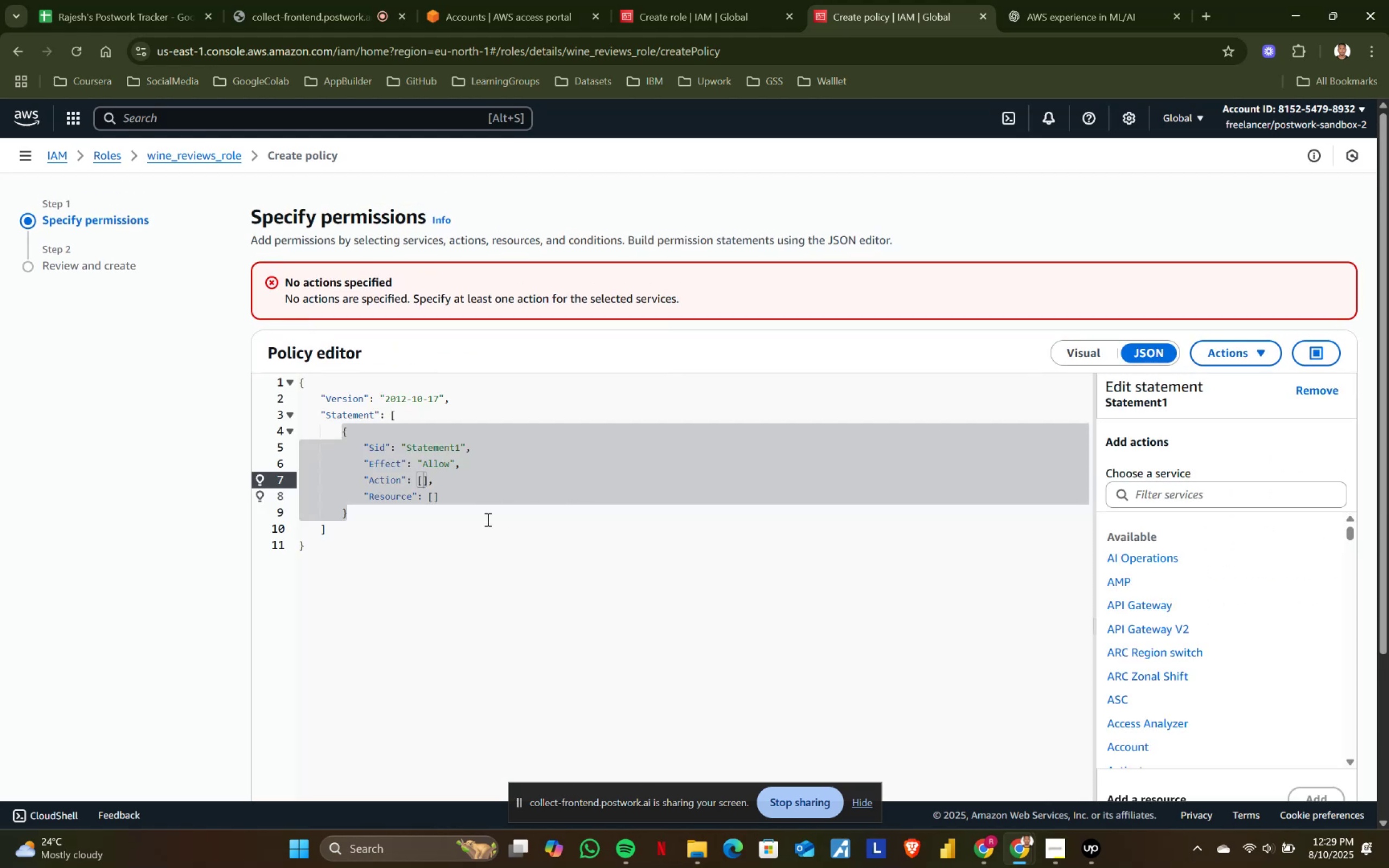 
left_click([392, 545])
 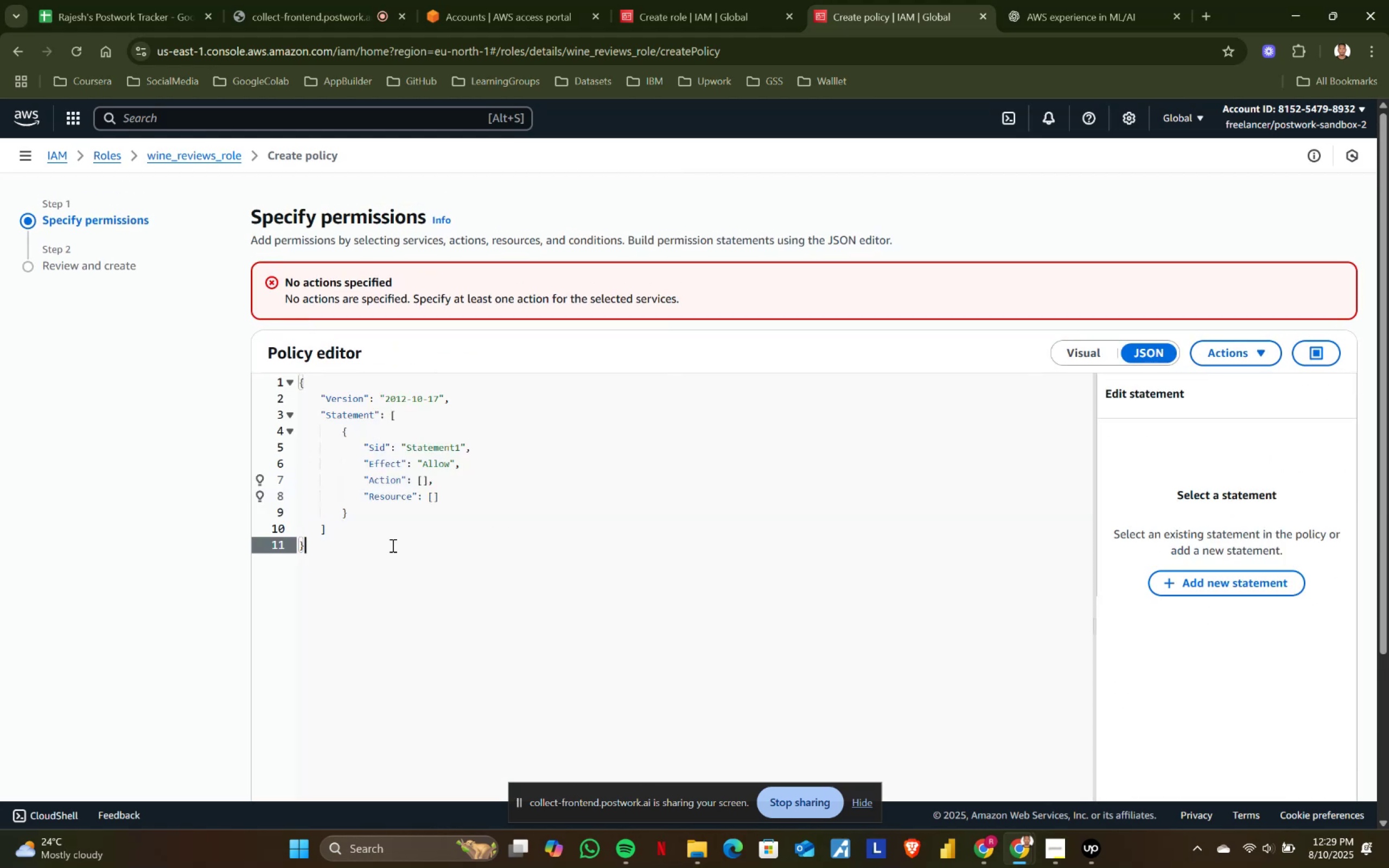 
key(Control+ControlLeft)
 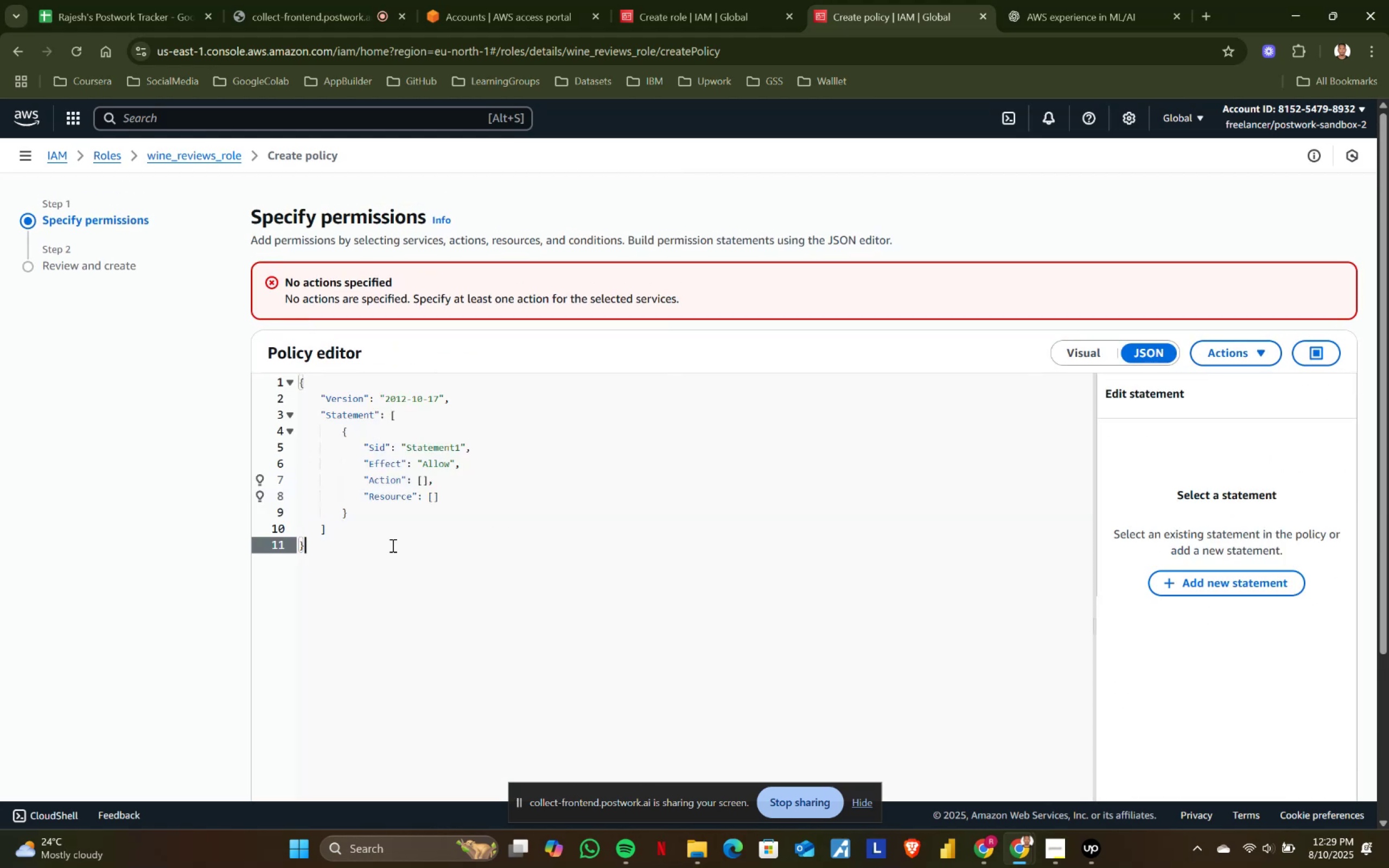 
key(Control+A)
 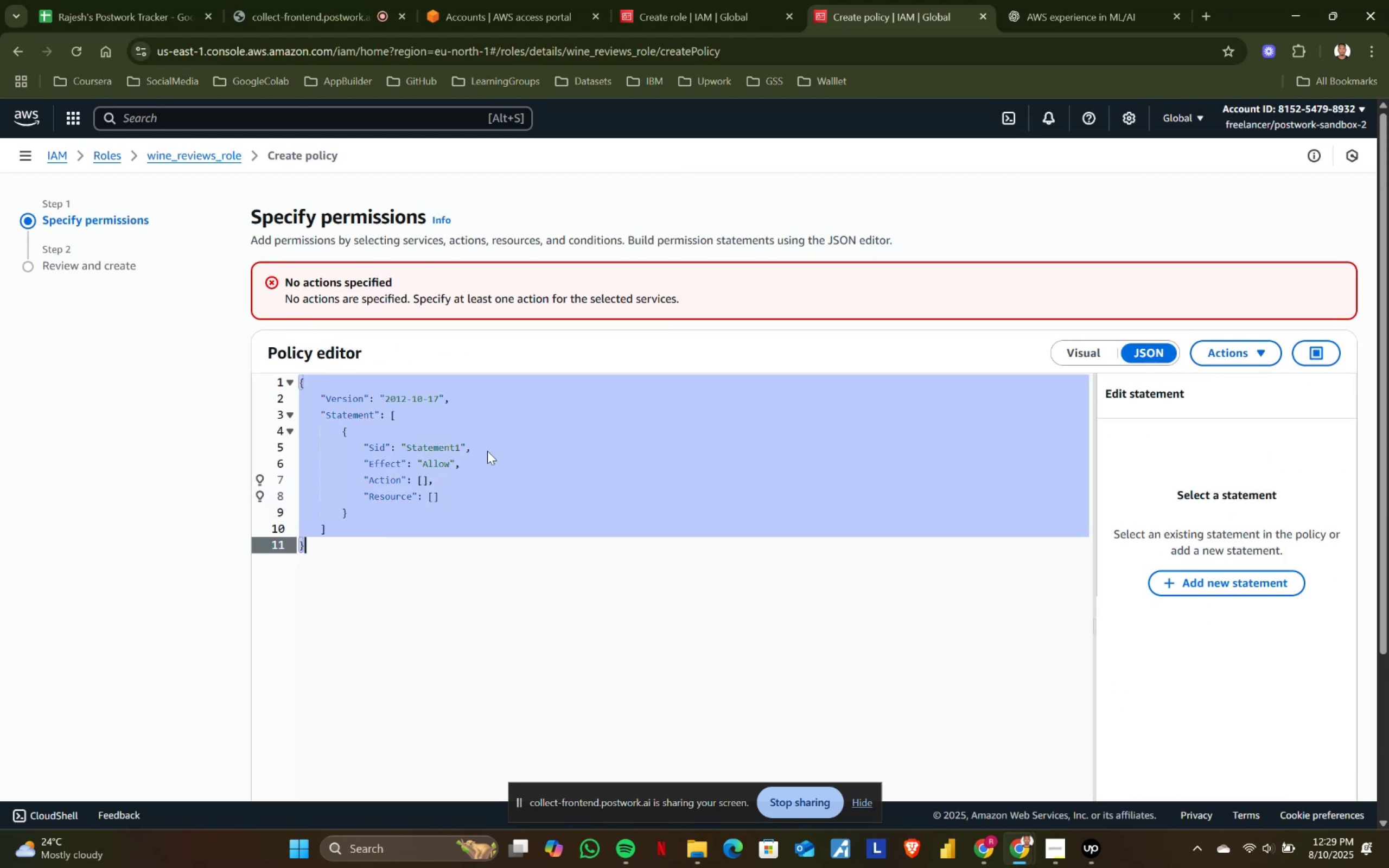 
key(Control+ControlLeft)
 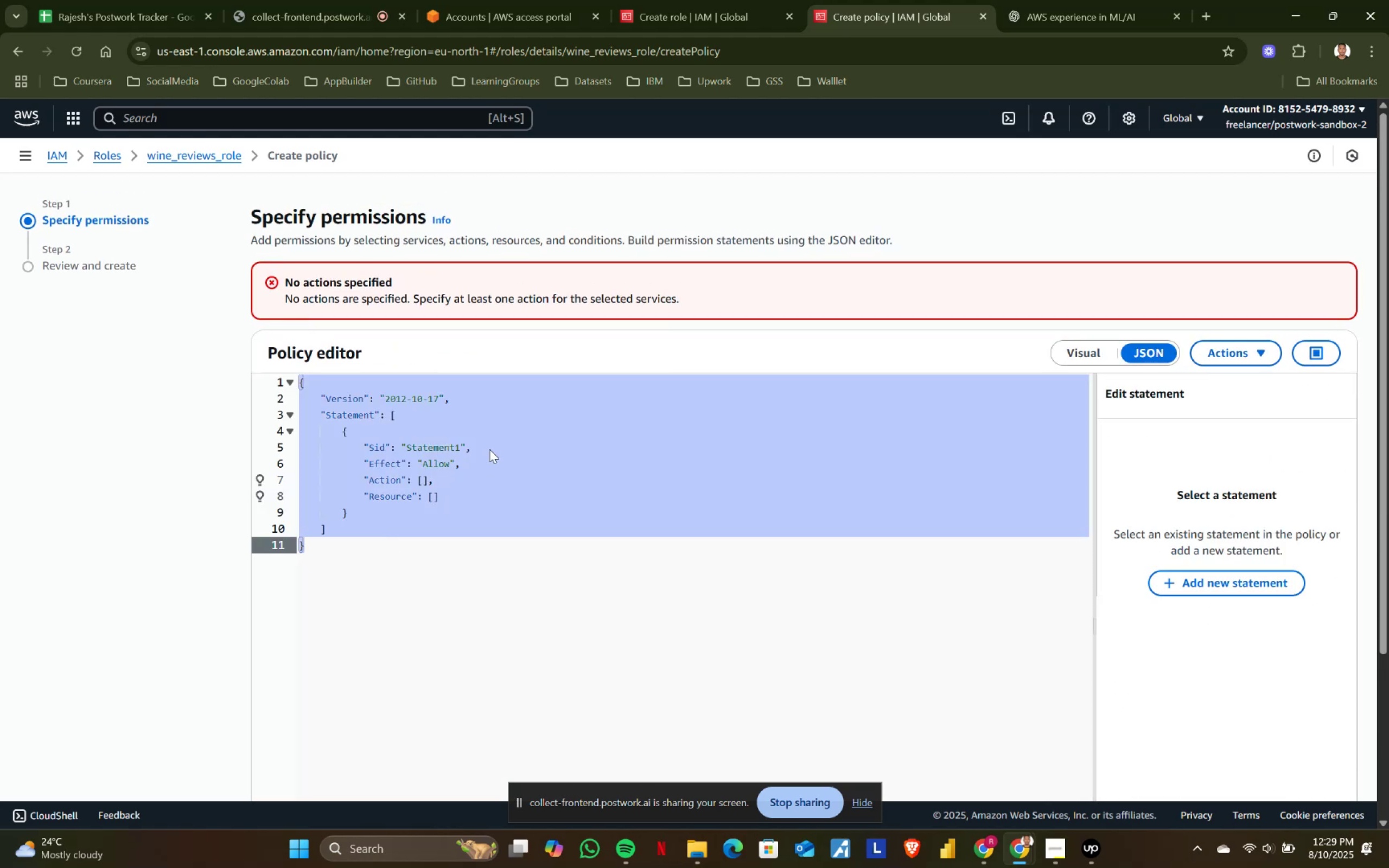 
key(Control+V)
 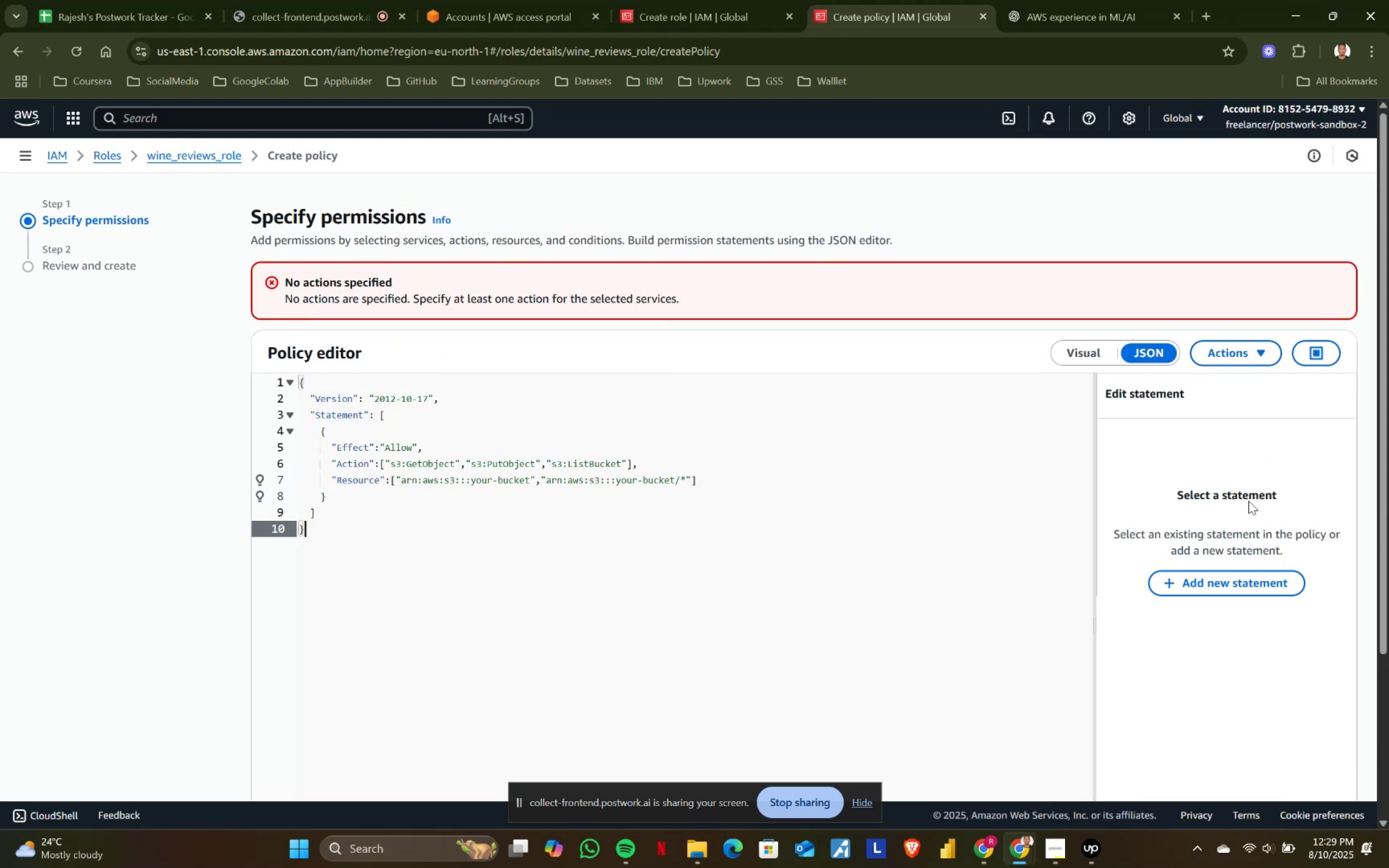 
scroll: coordinate [1258, 650], scroll_direction: down, amount: 4.0
 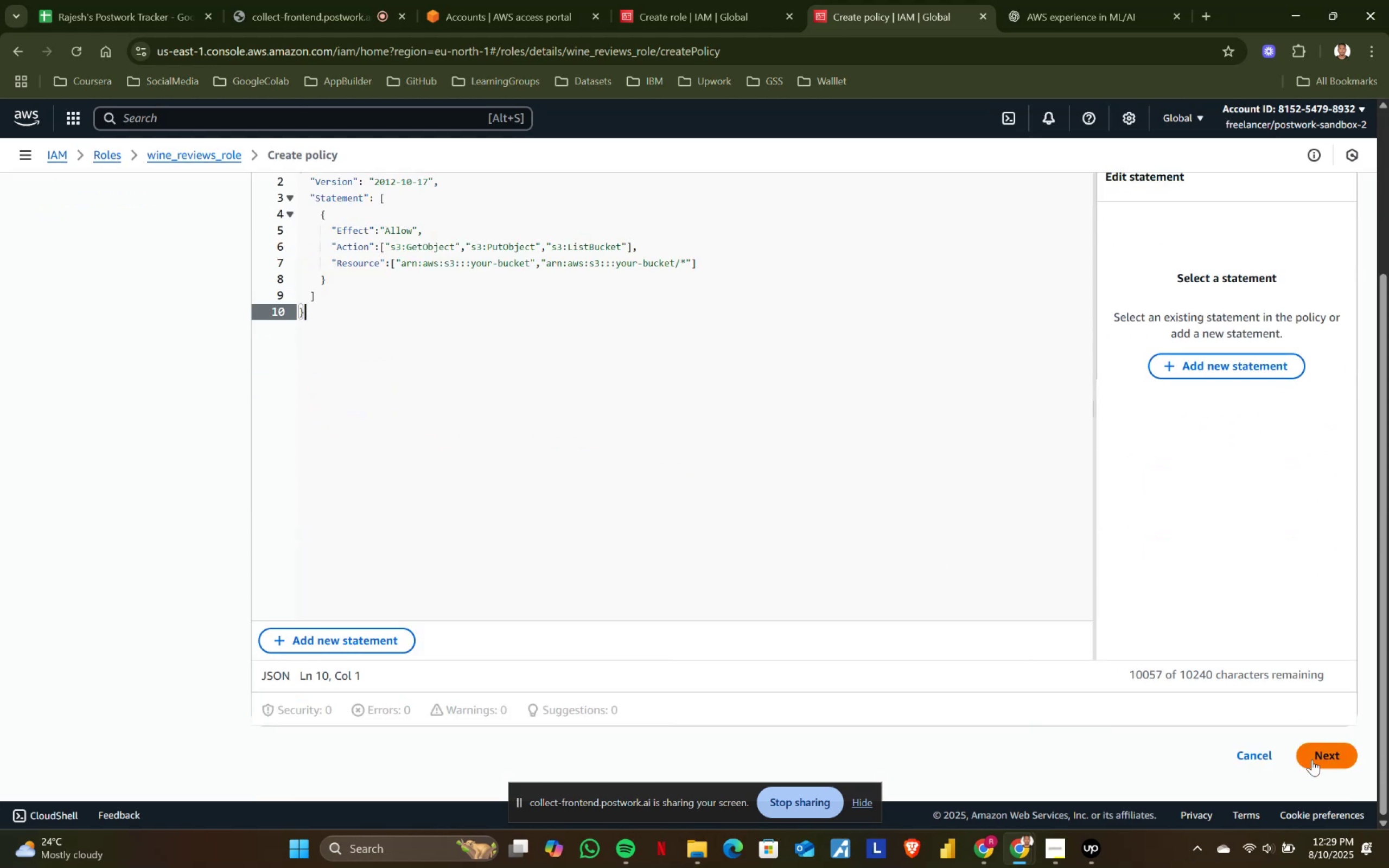 
left_click([1318, 751])
 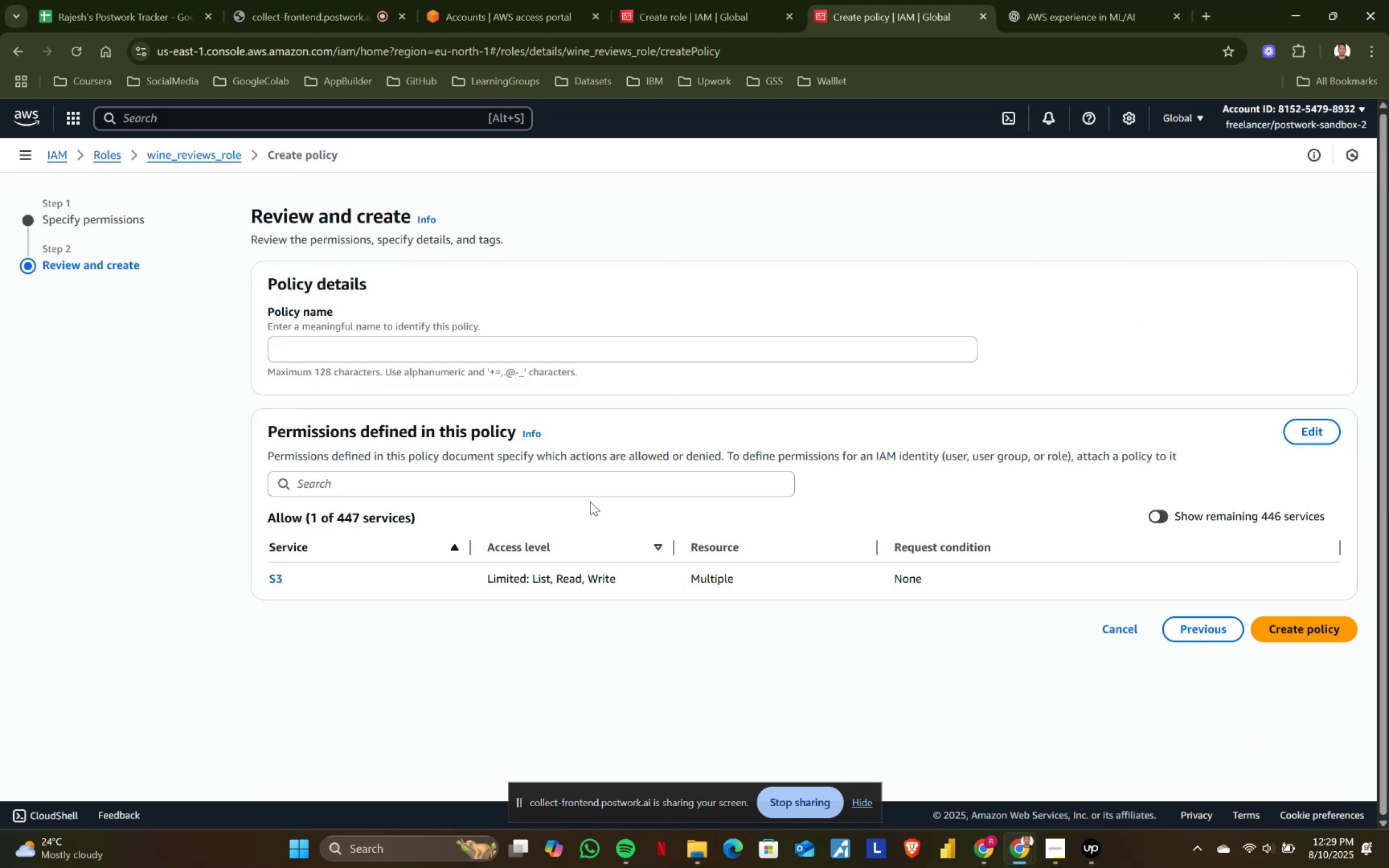 
left_click([315, 341])
 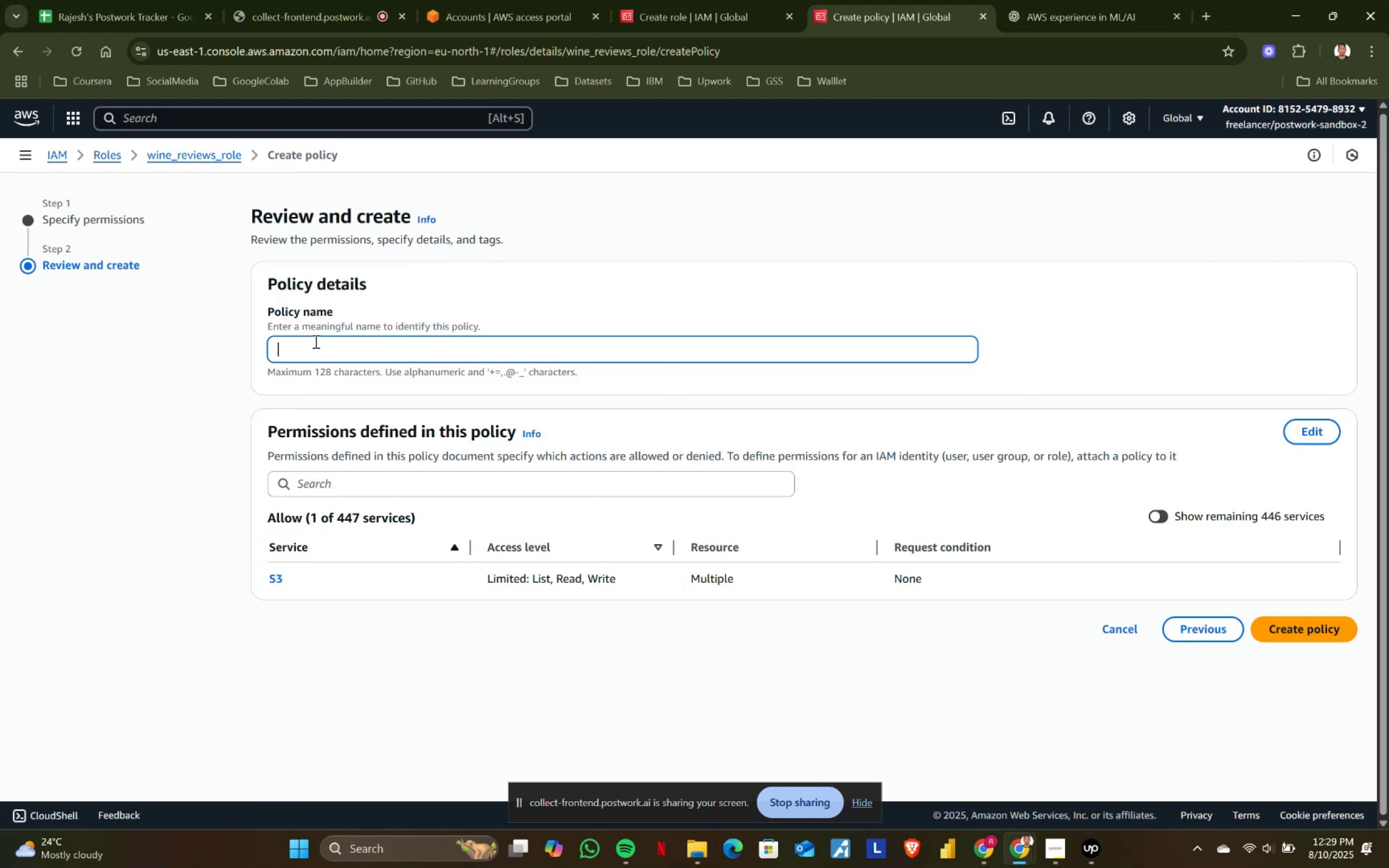 
type(winre)
key(Backspace)
key(Backspace)
type(e_review_policy)
 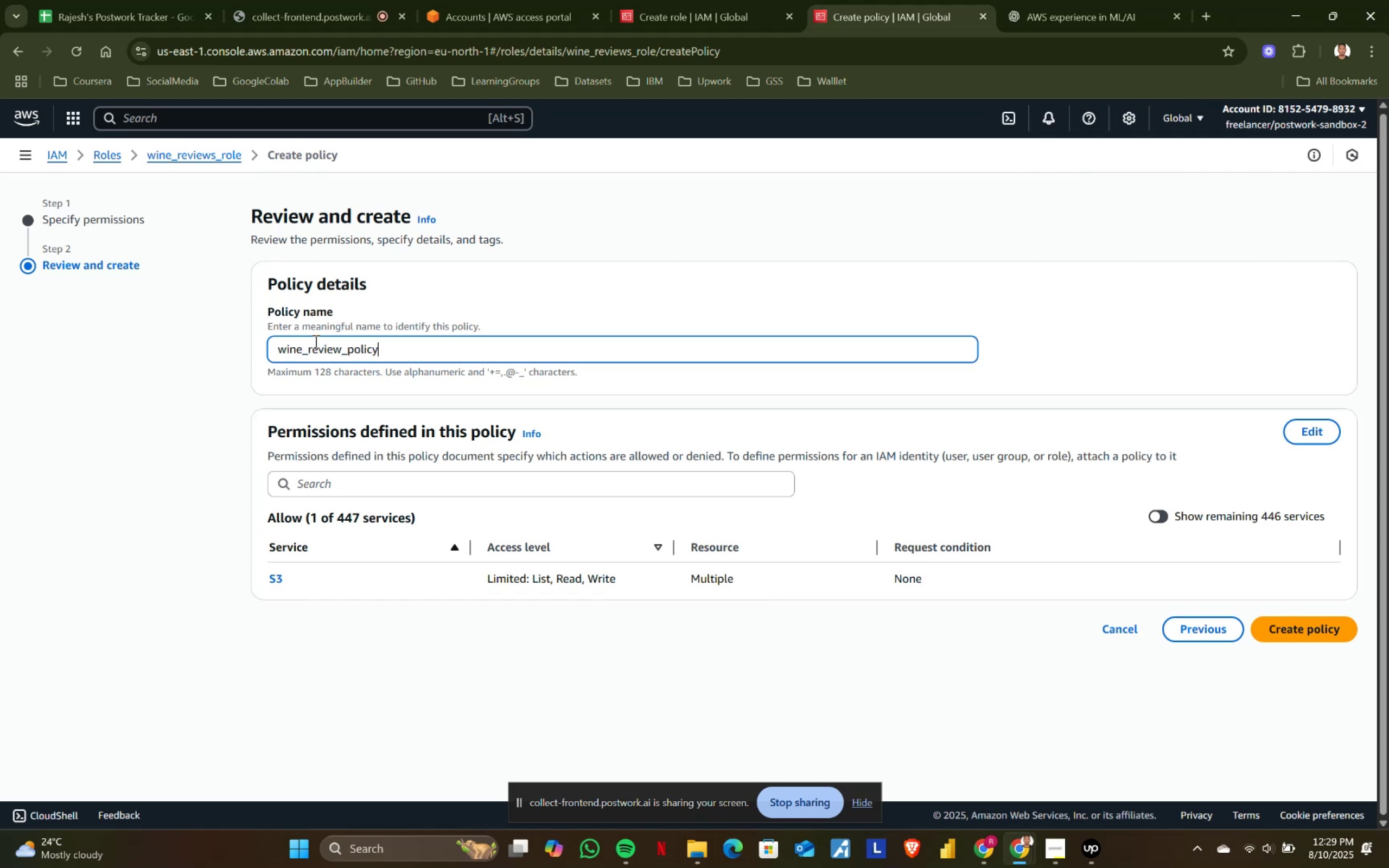 
left_click([1317, 631])
 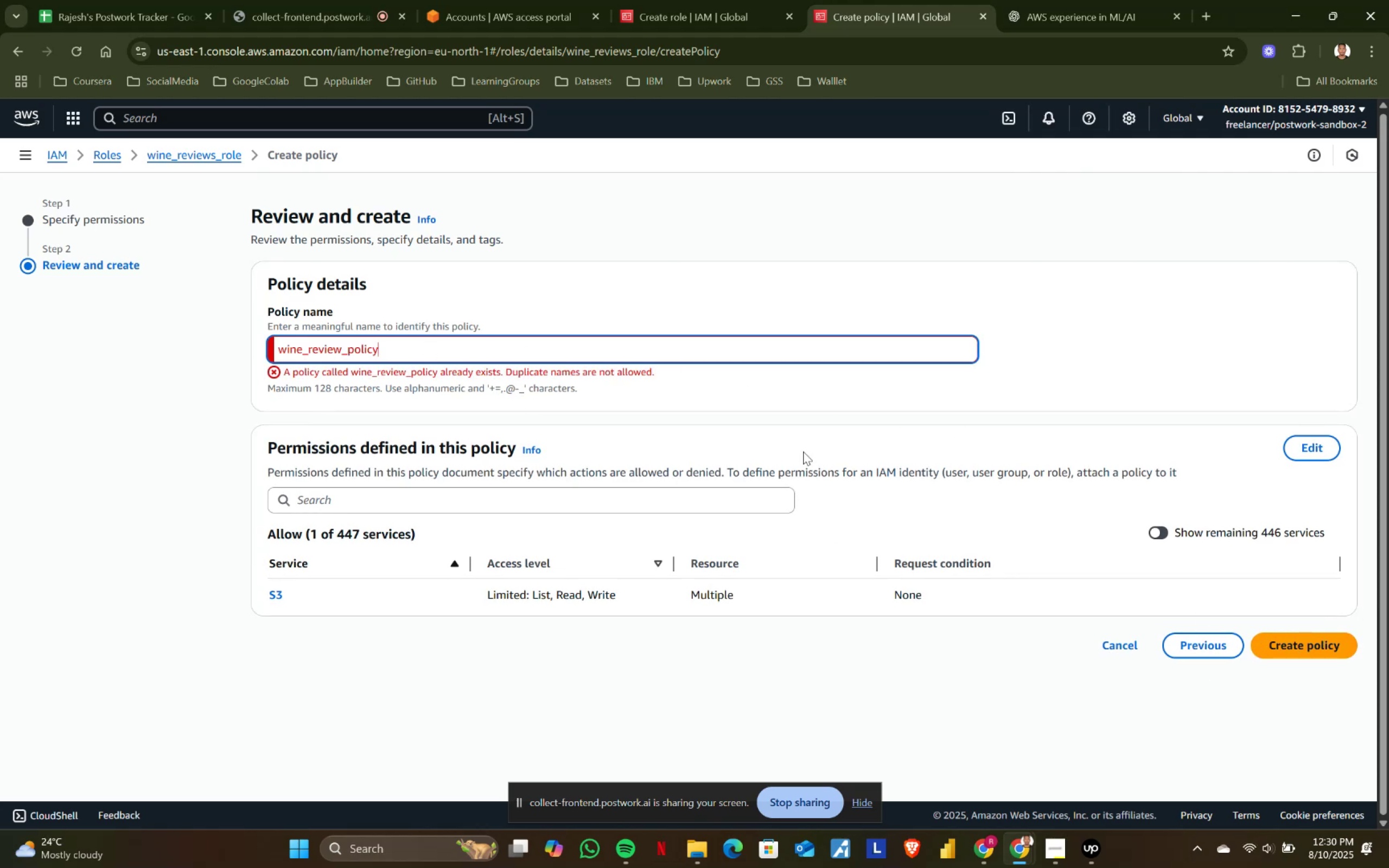 
left_click([432, 348])
 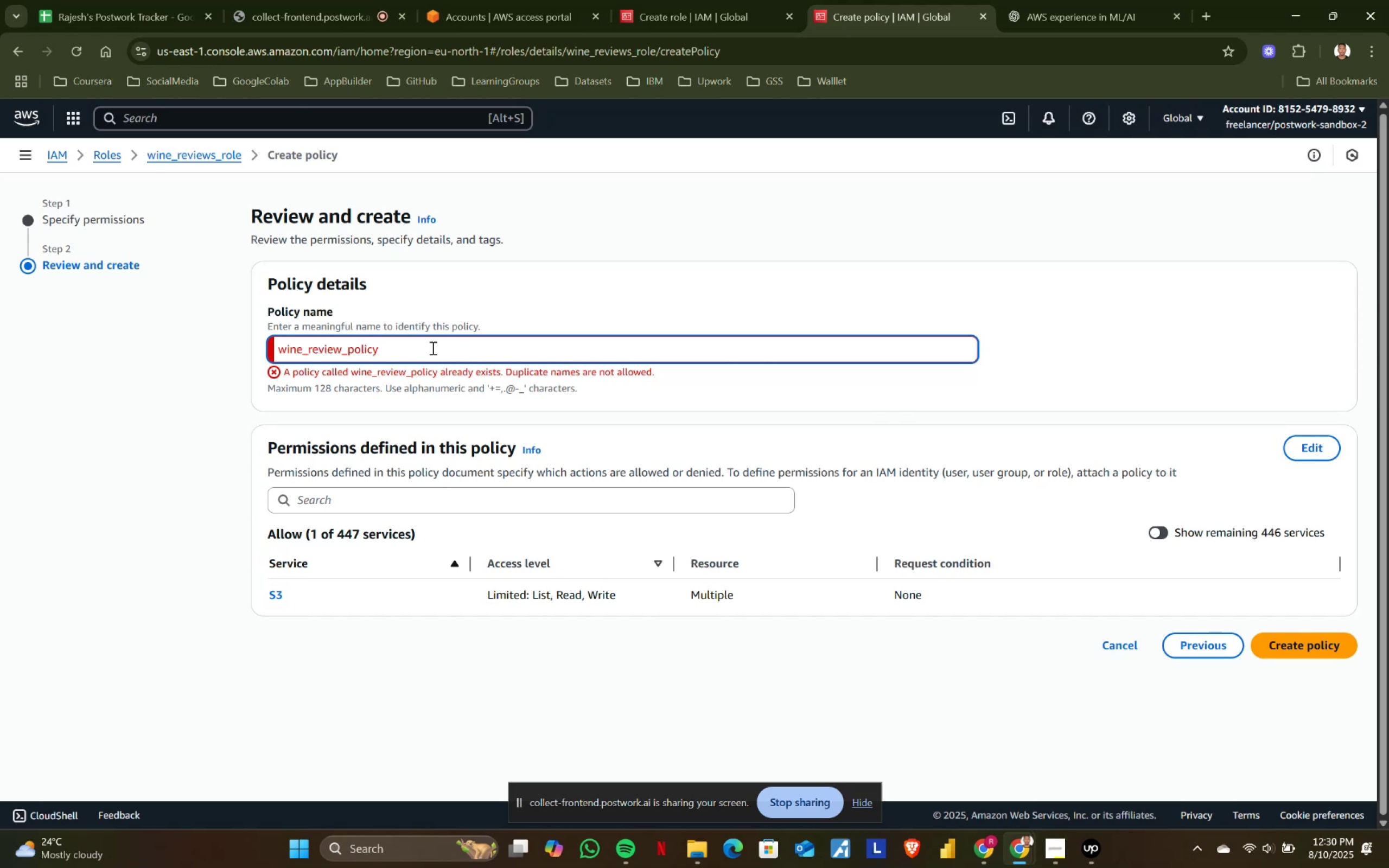 
key(0)
 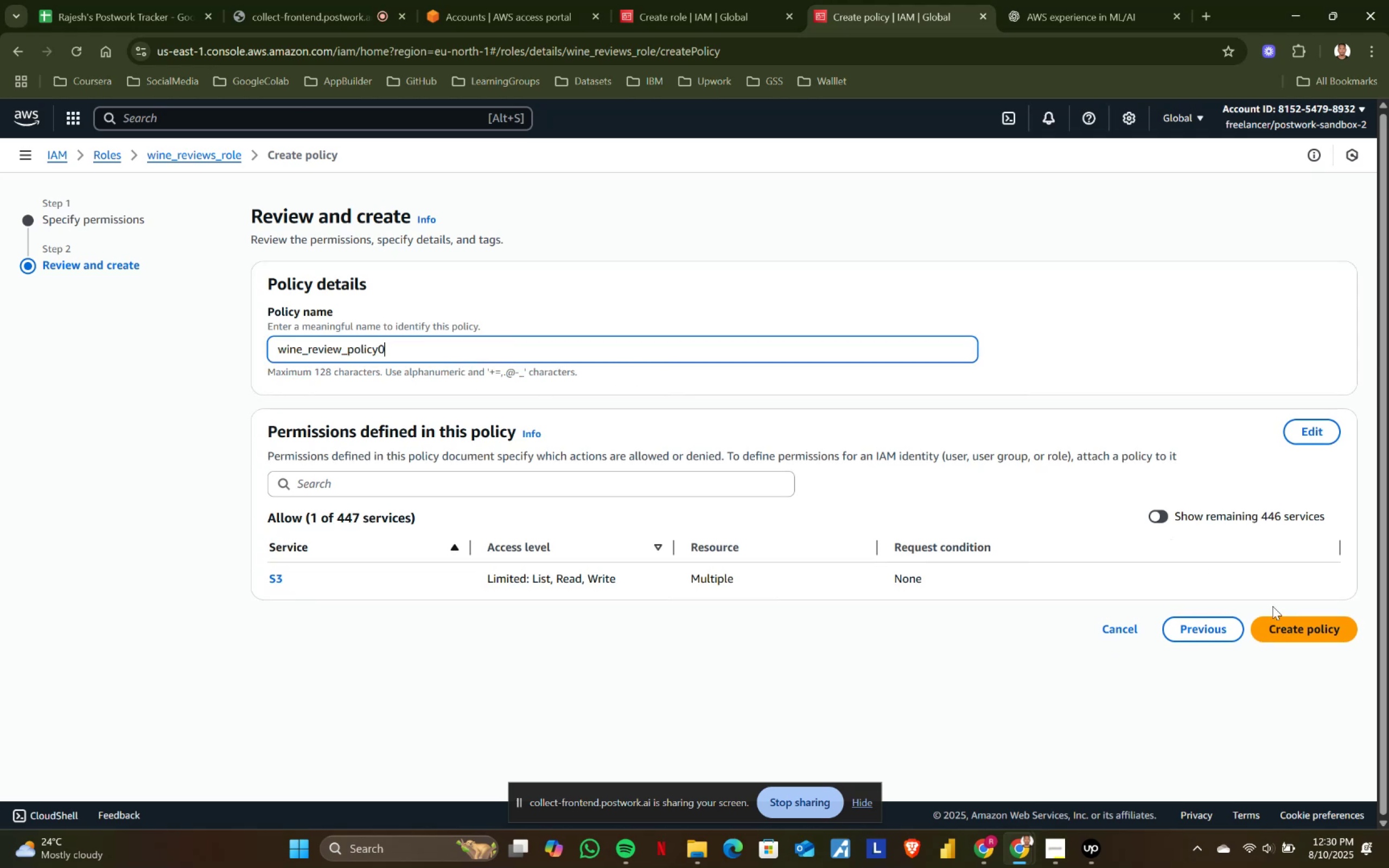 
left_click([1305, 629])
 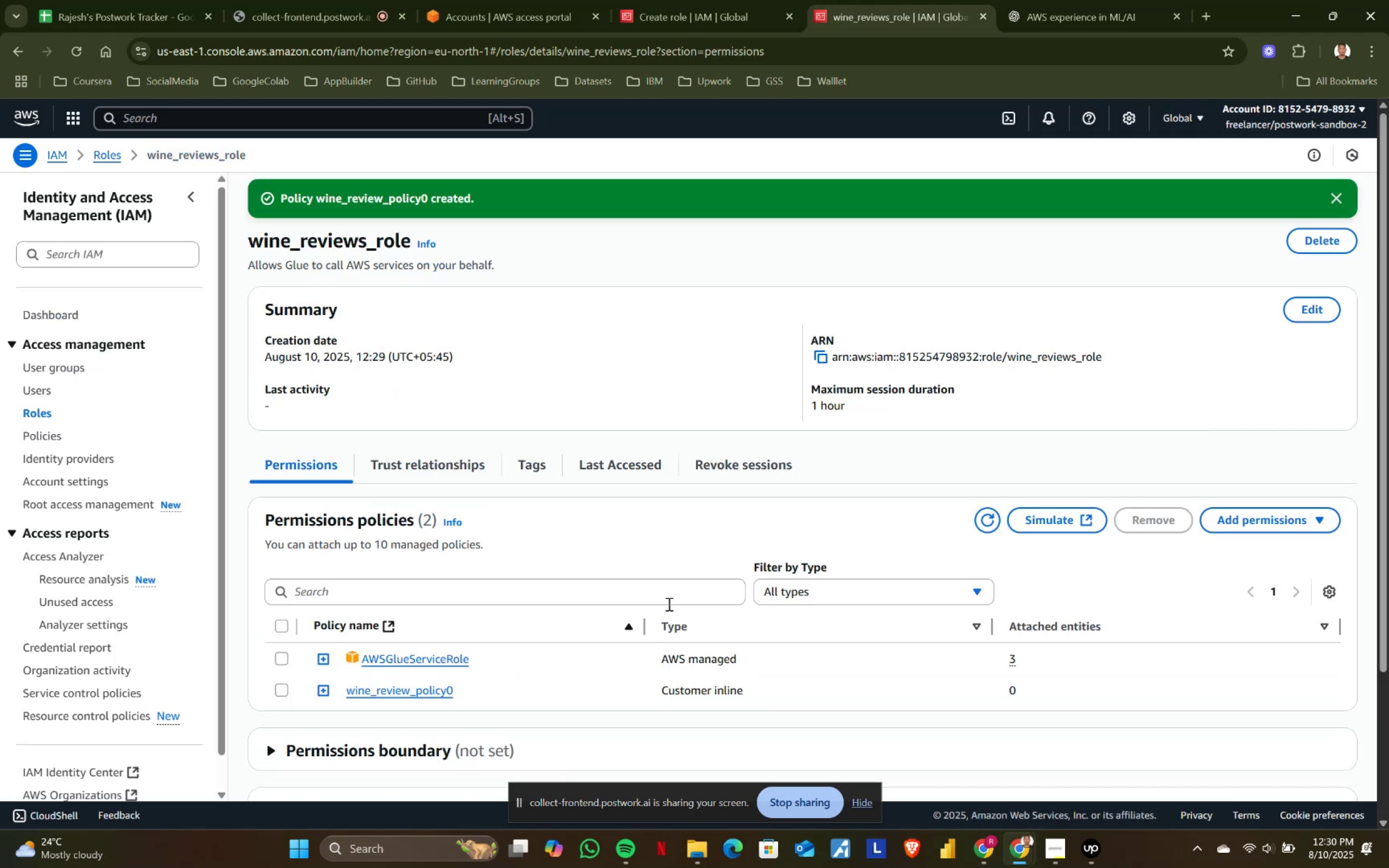 
scroll: coordinate [662, 603], scroll_direction: down, amount: 2.0
 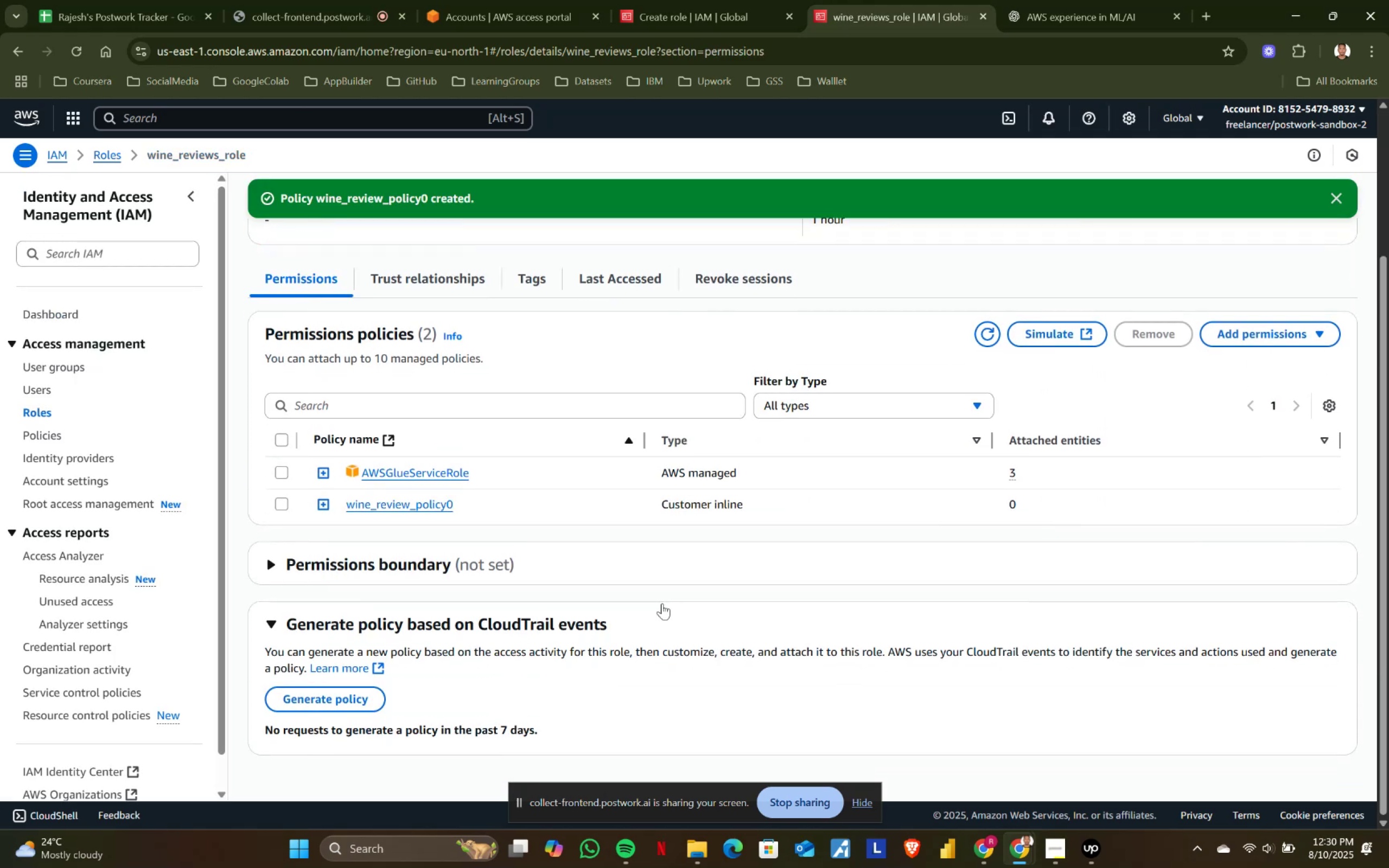 
scroll: coordinate [26, 419], scroll_direction: up, amount: 5.0
 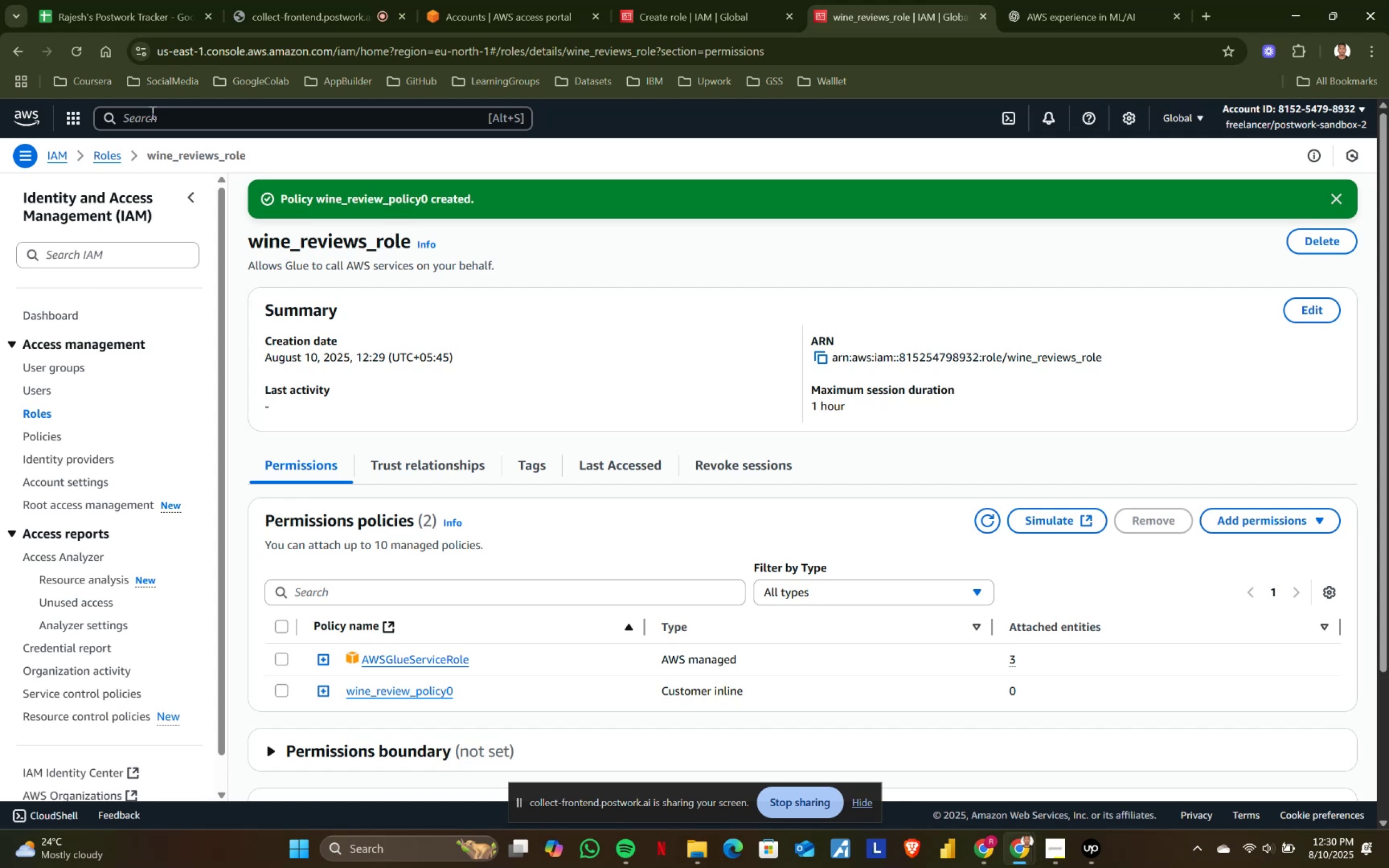 
left_click([157, 104])
 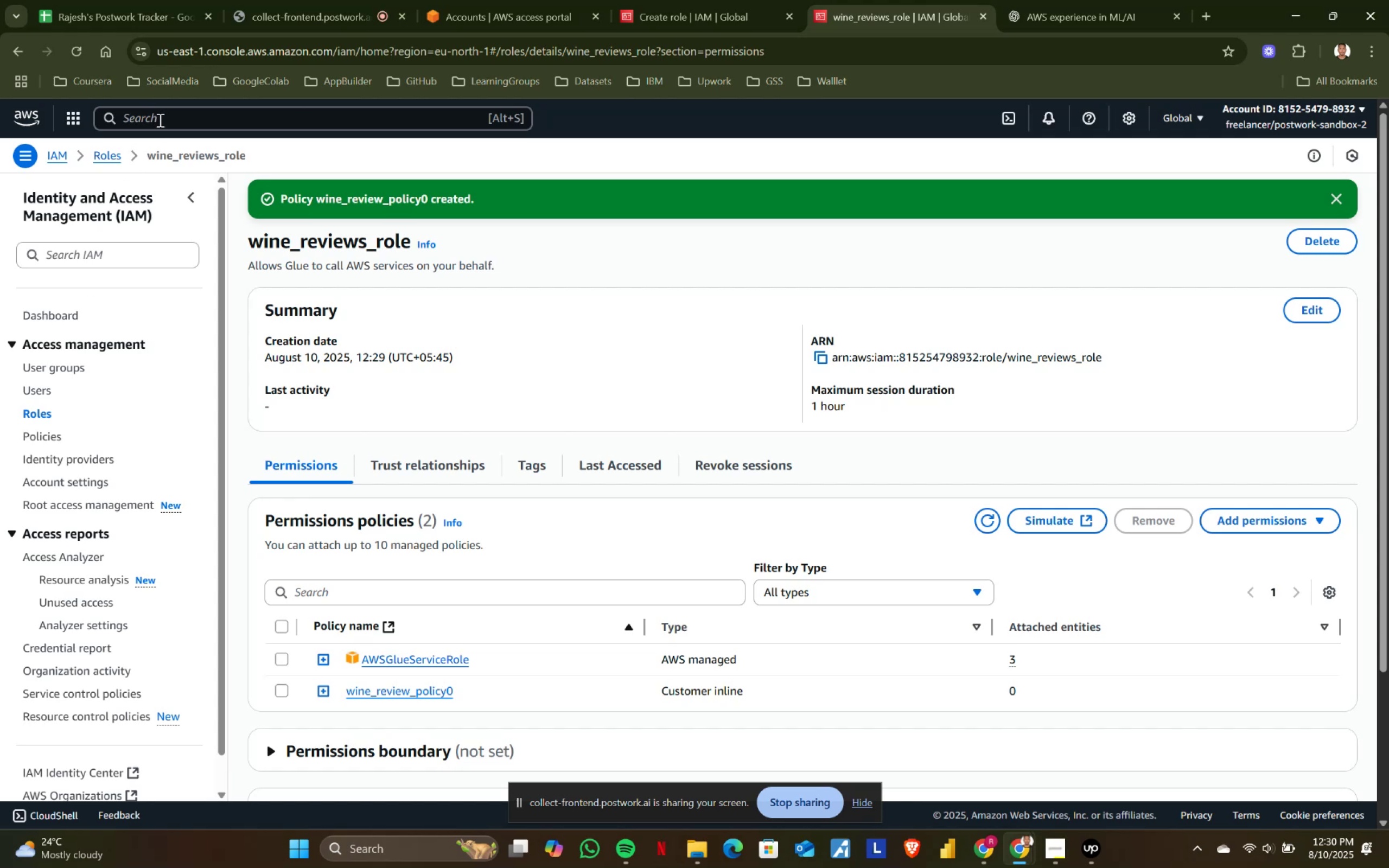 
left_click([159, 120])
 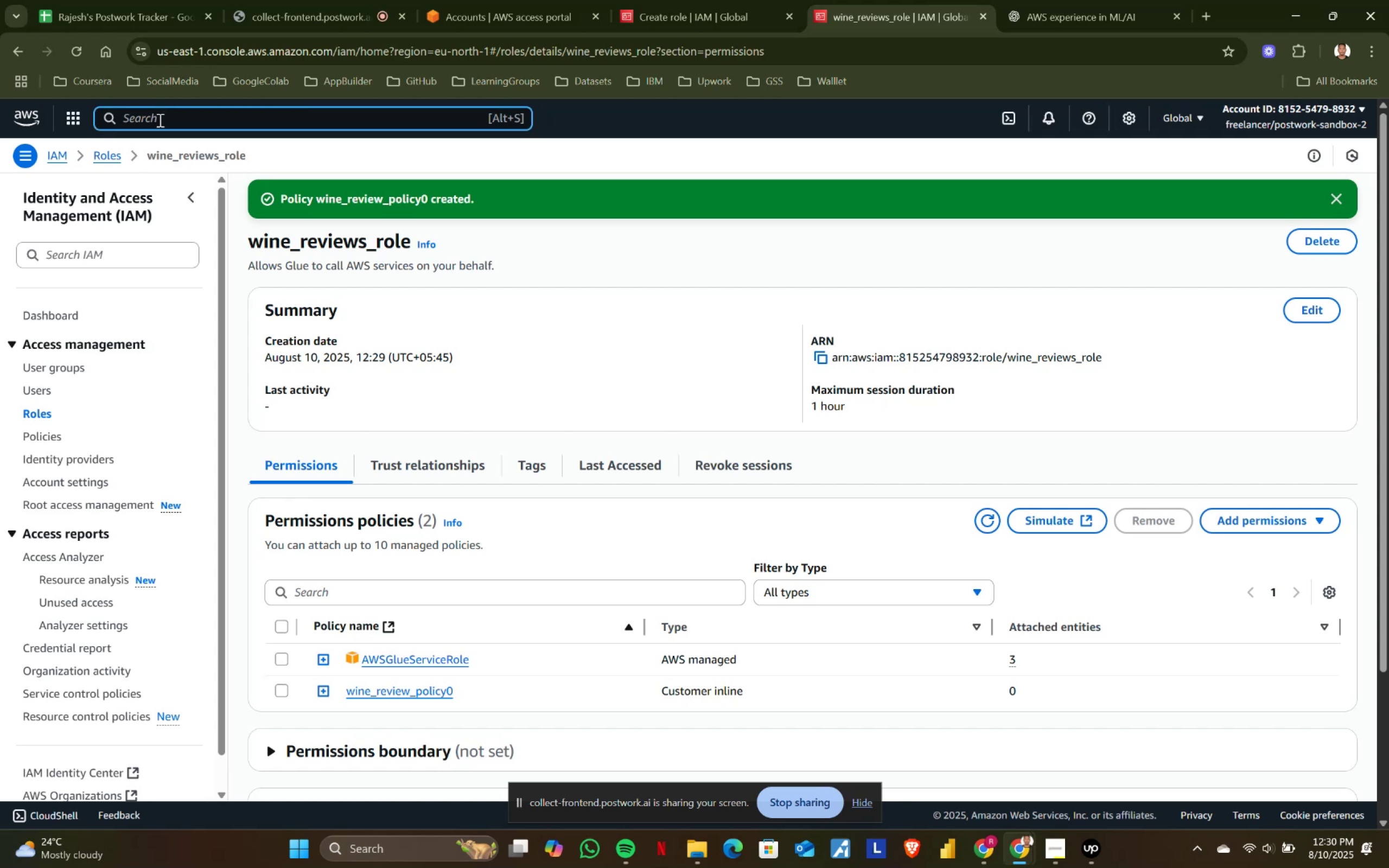 
type(ag)
key(Backspace)
key(Backspace)
key(Backspace)
type(glue)
 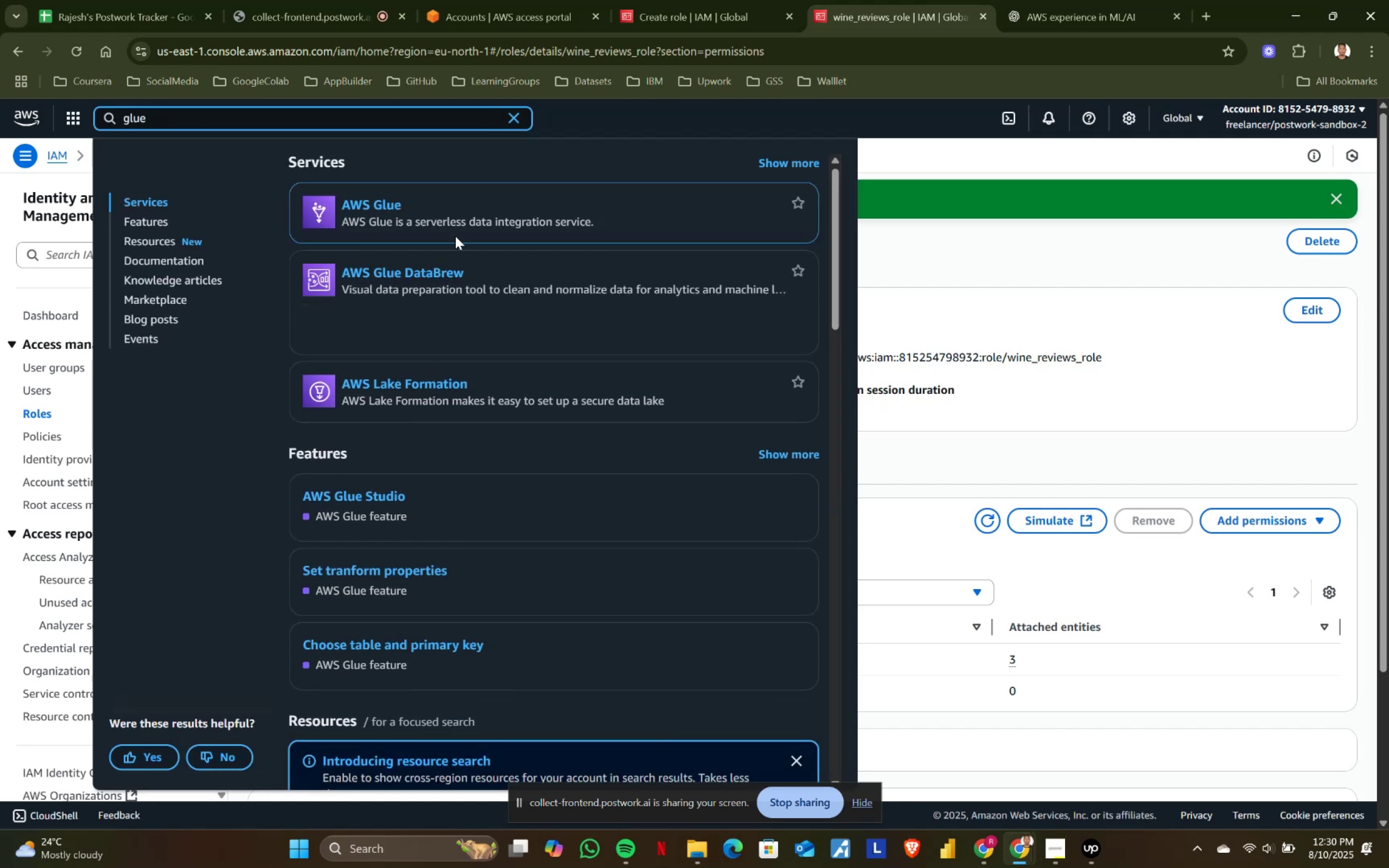 
left_click([365, 212])
 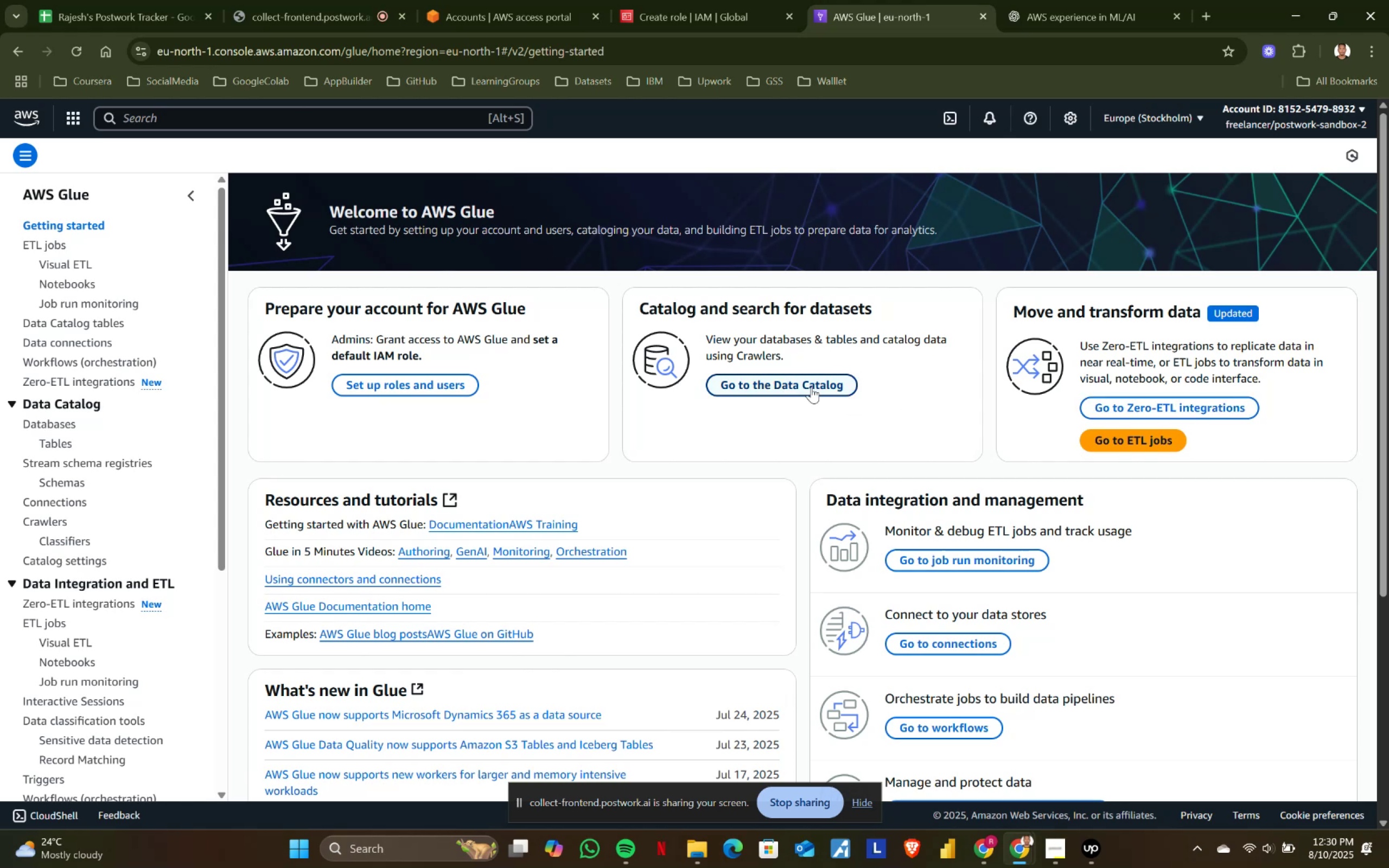 
wait(5.47)
 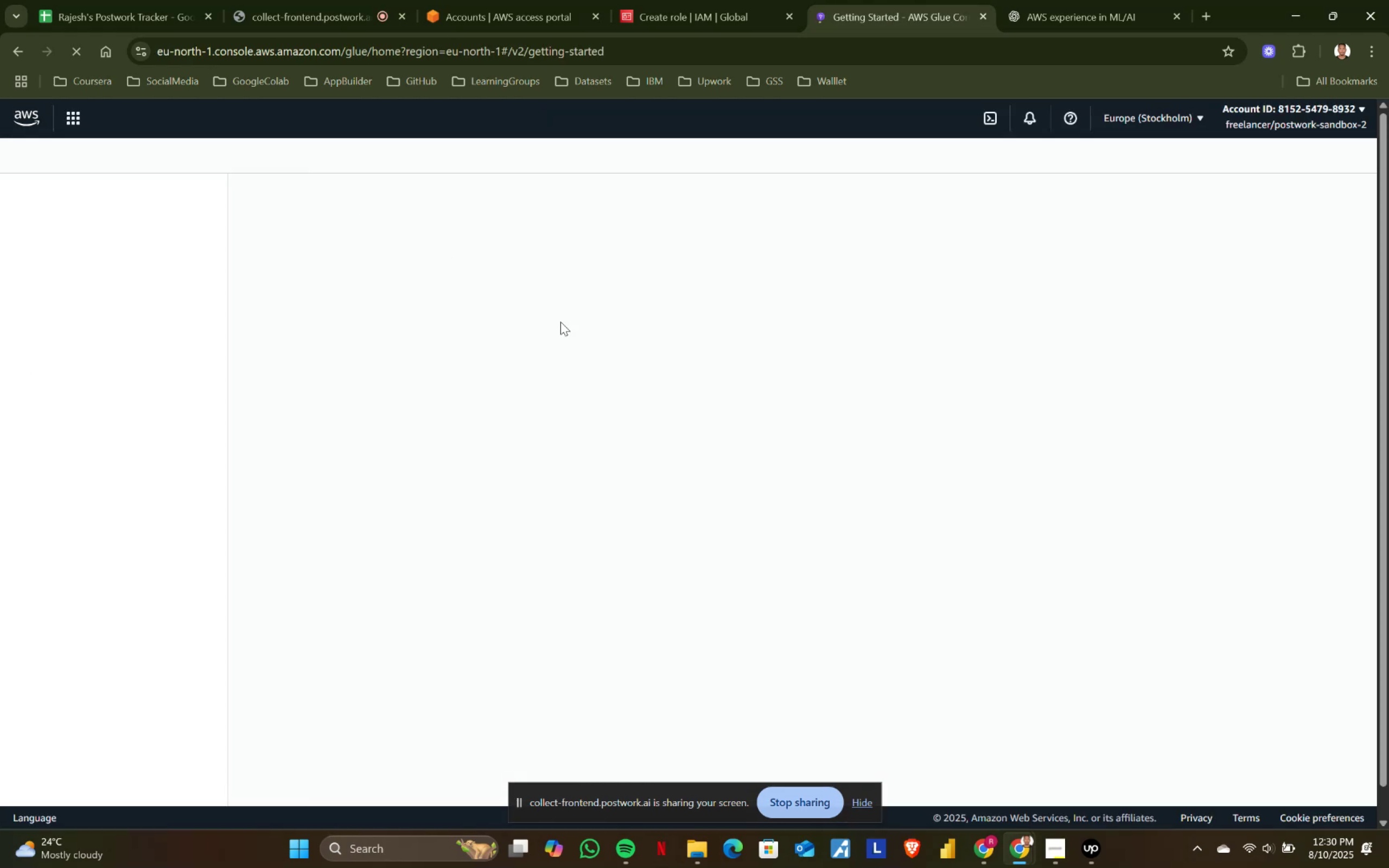 
left_click([51, 426])
 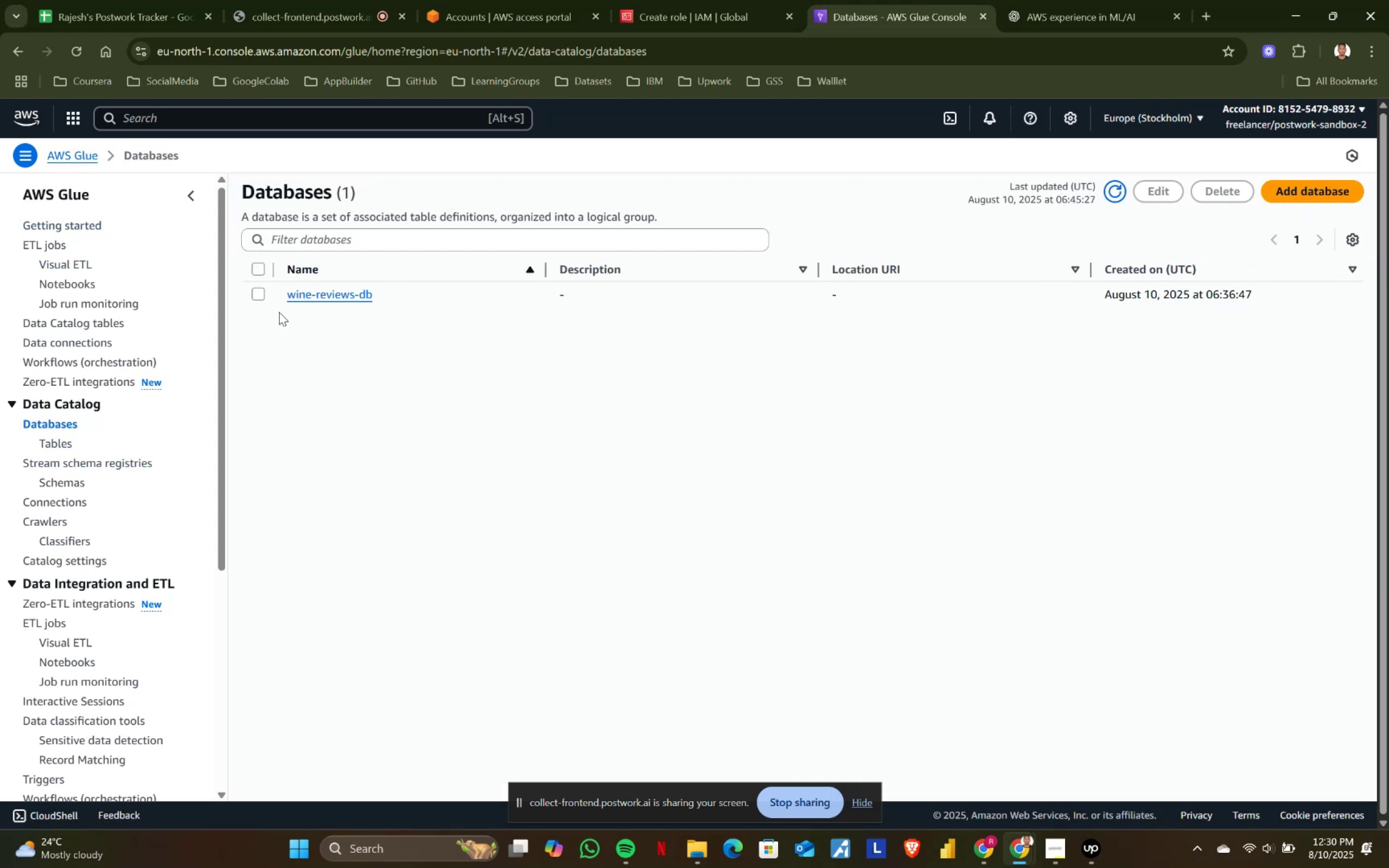 
left_click([42, 443])
 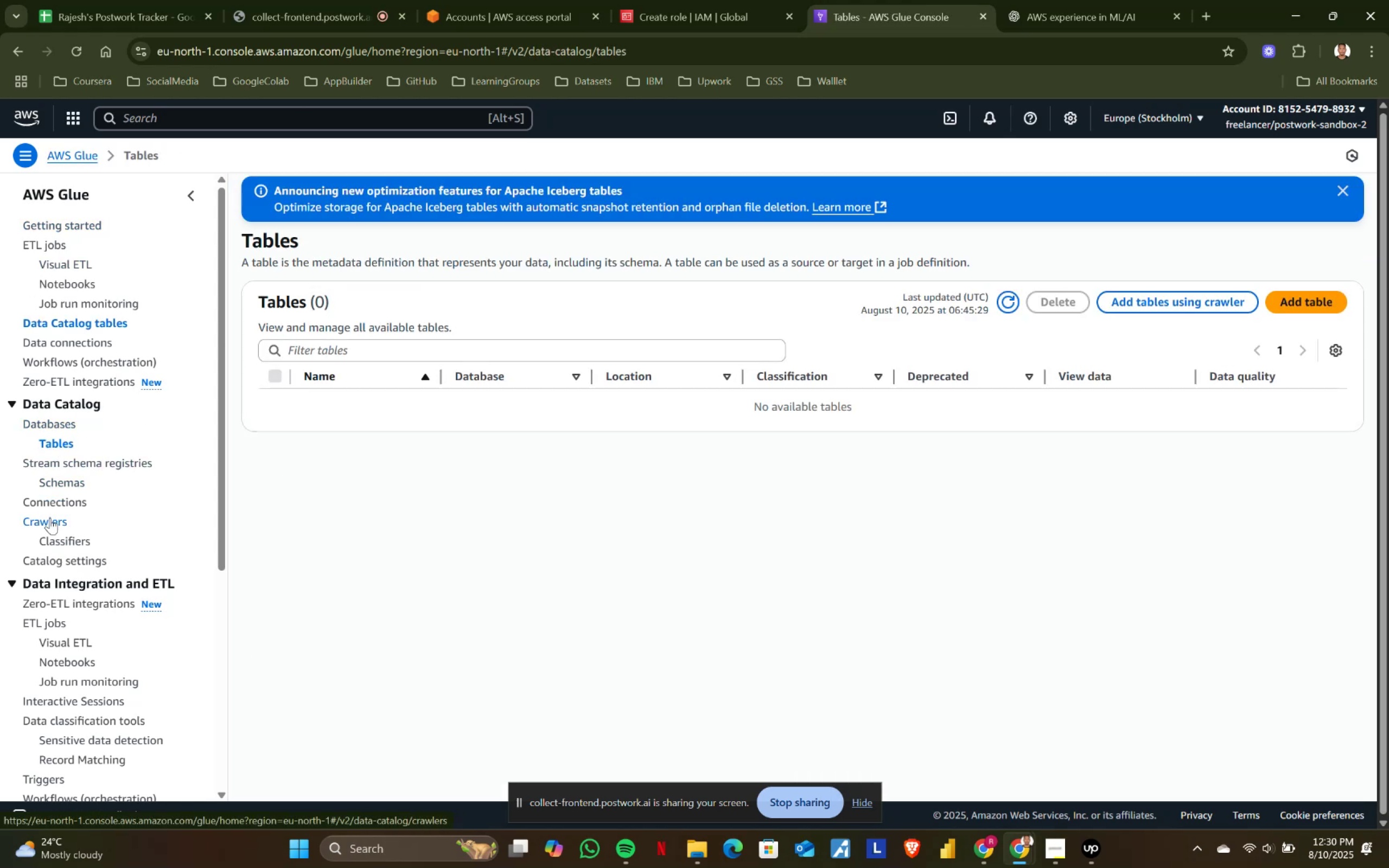 
left_click([49, 519])
 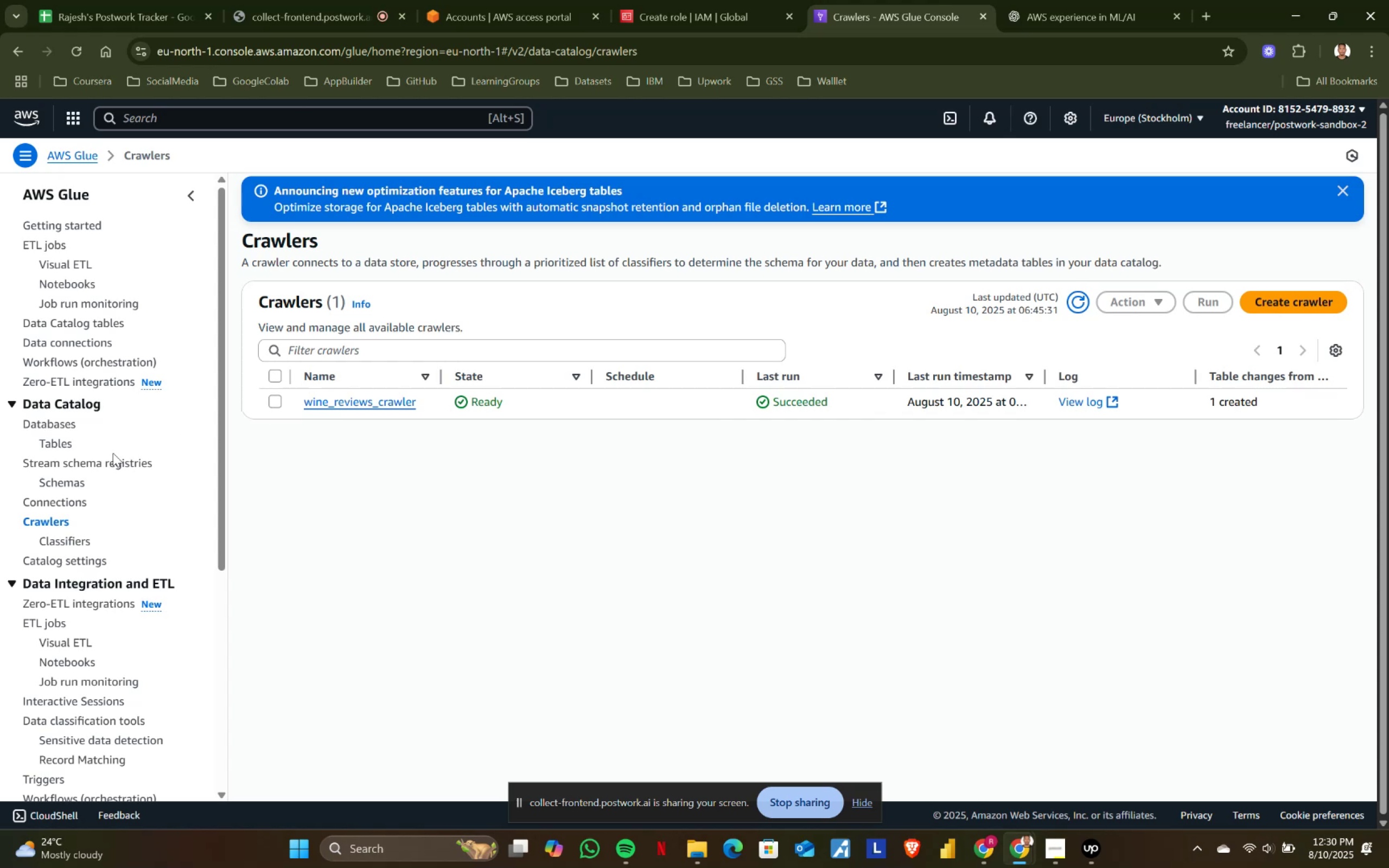 
left_click([269, 399])
 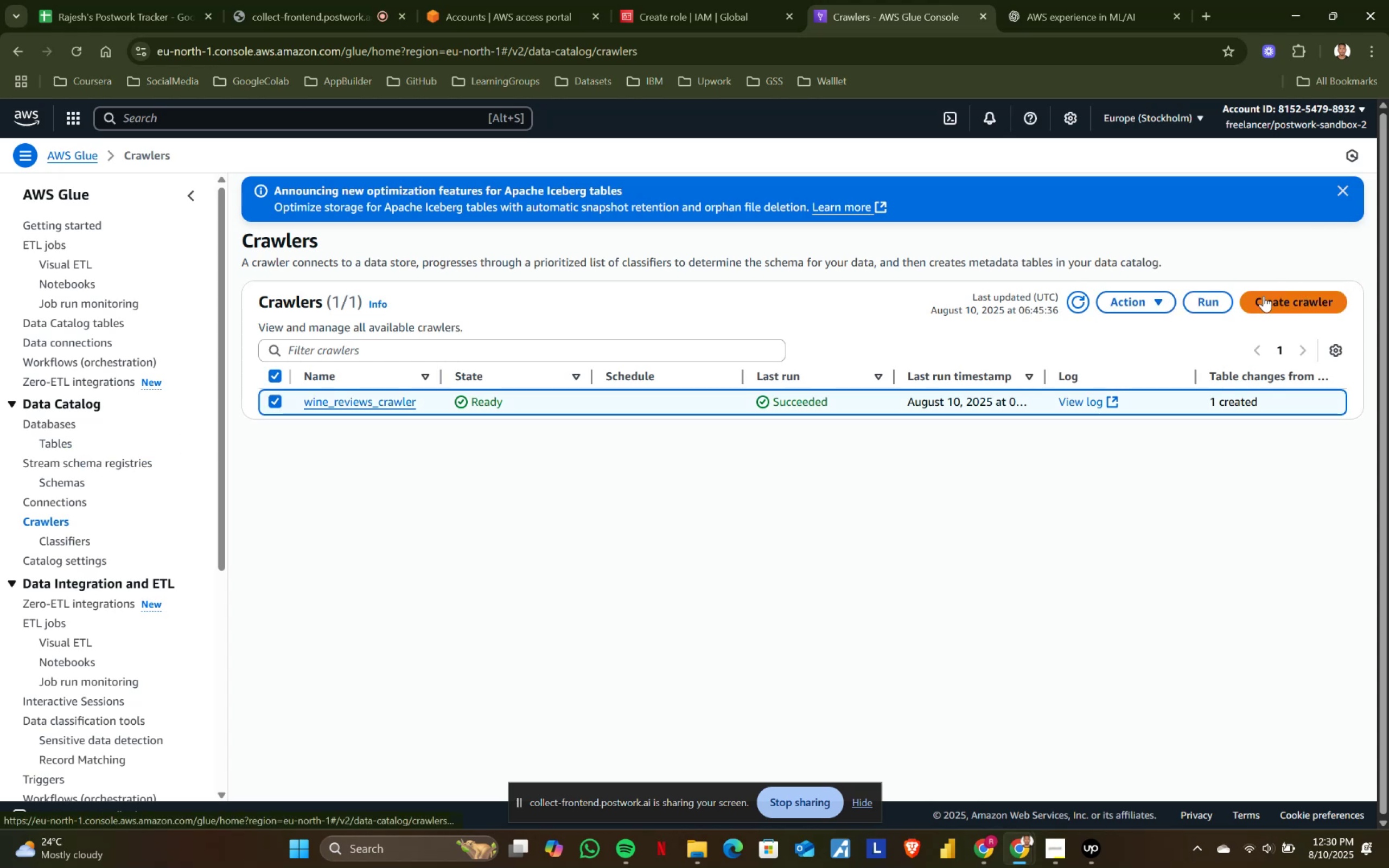 
left_click([1219, 302])
 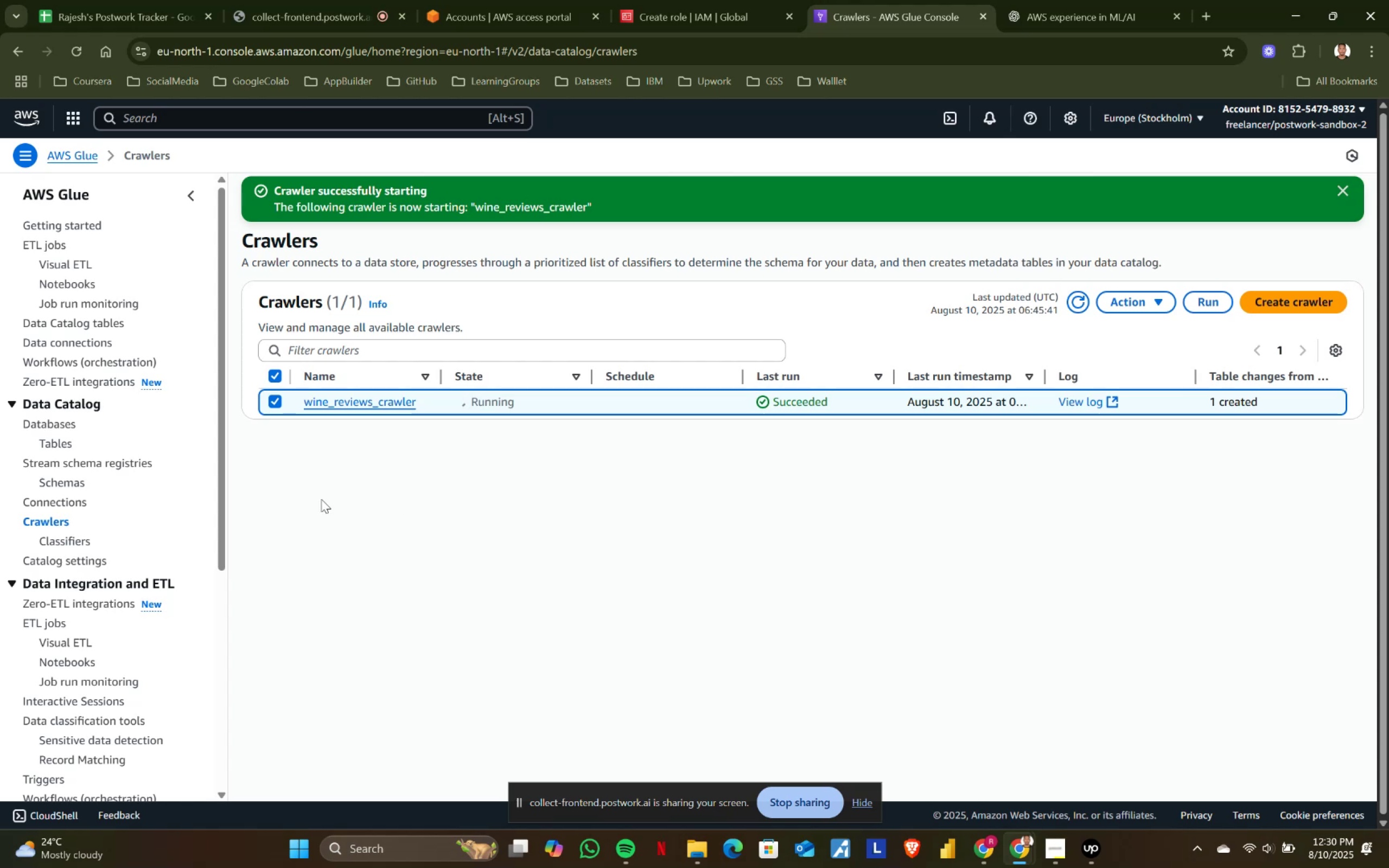 
wait(10.95)
 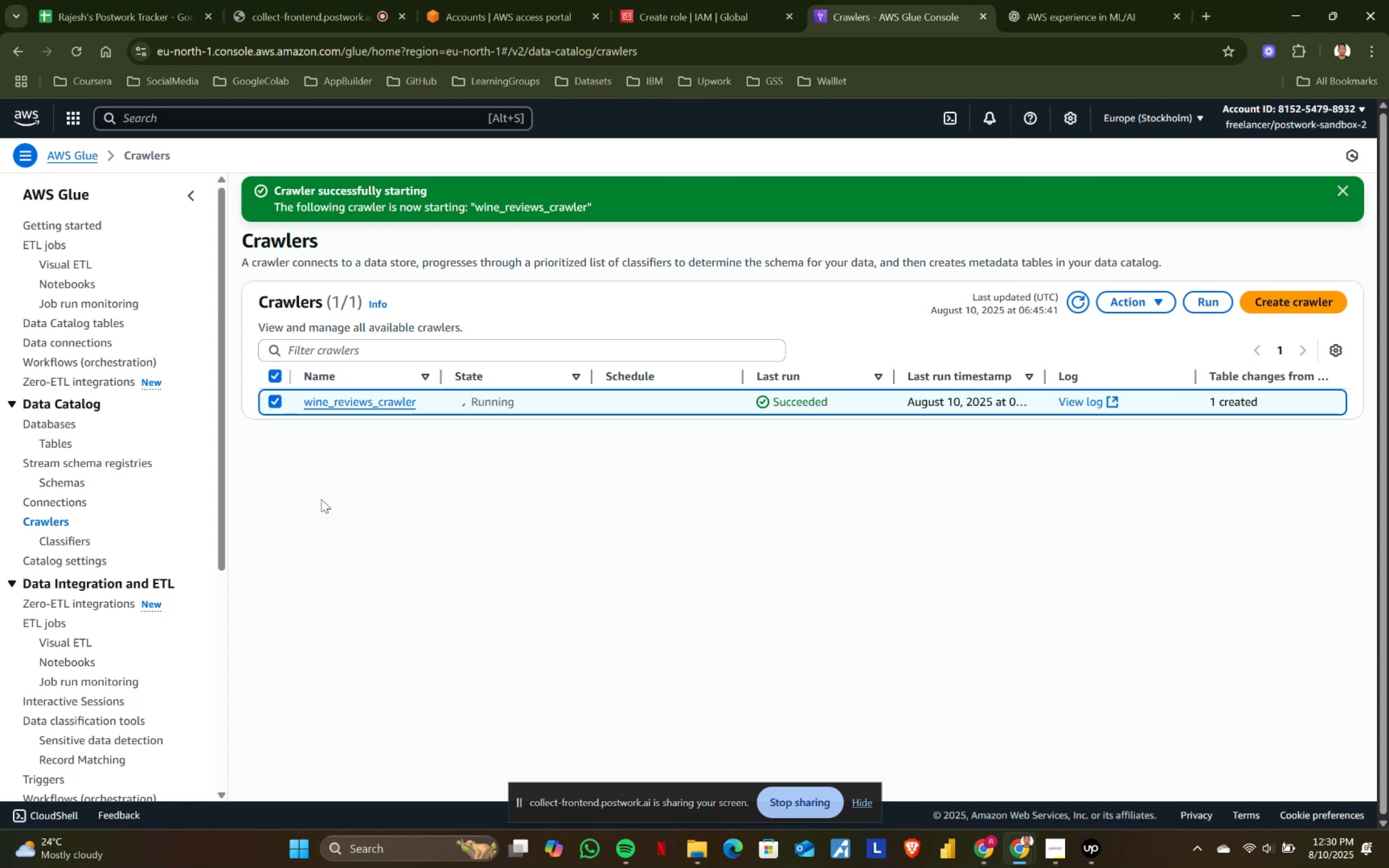 
left_click([54, 443])
 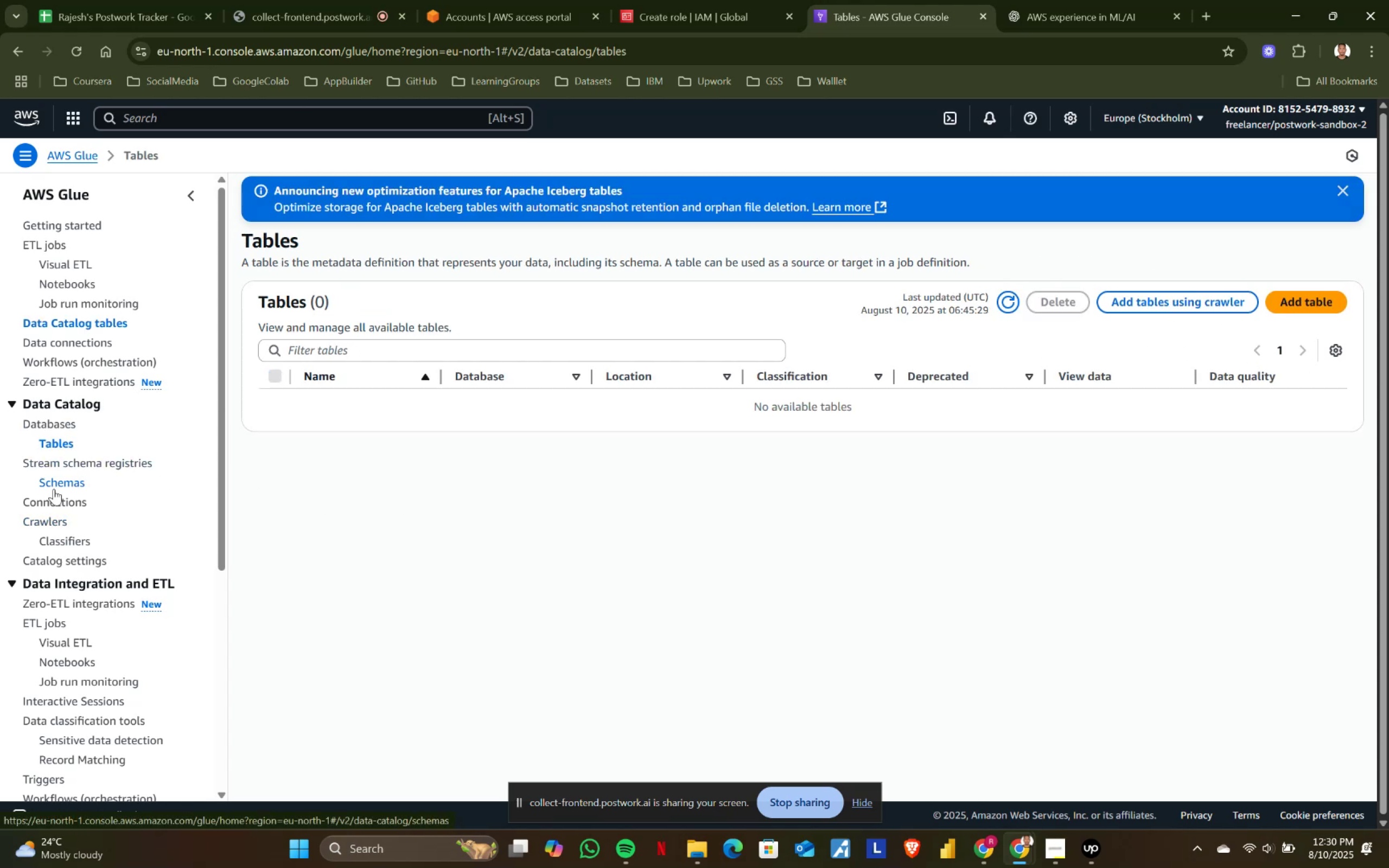 
left_click([57, 525])
 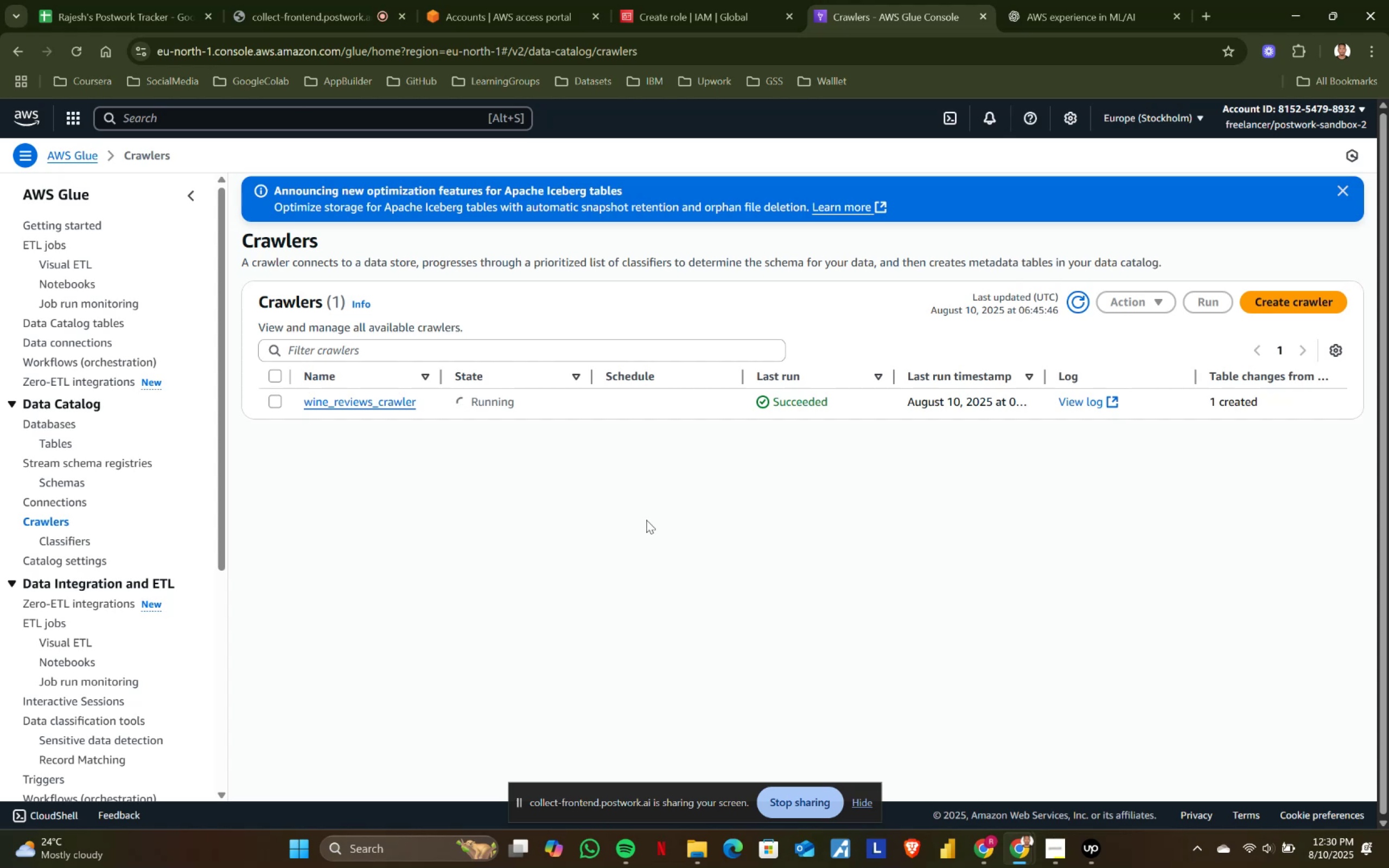 
wait(8.56)
 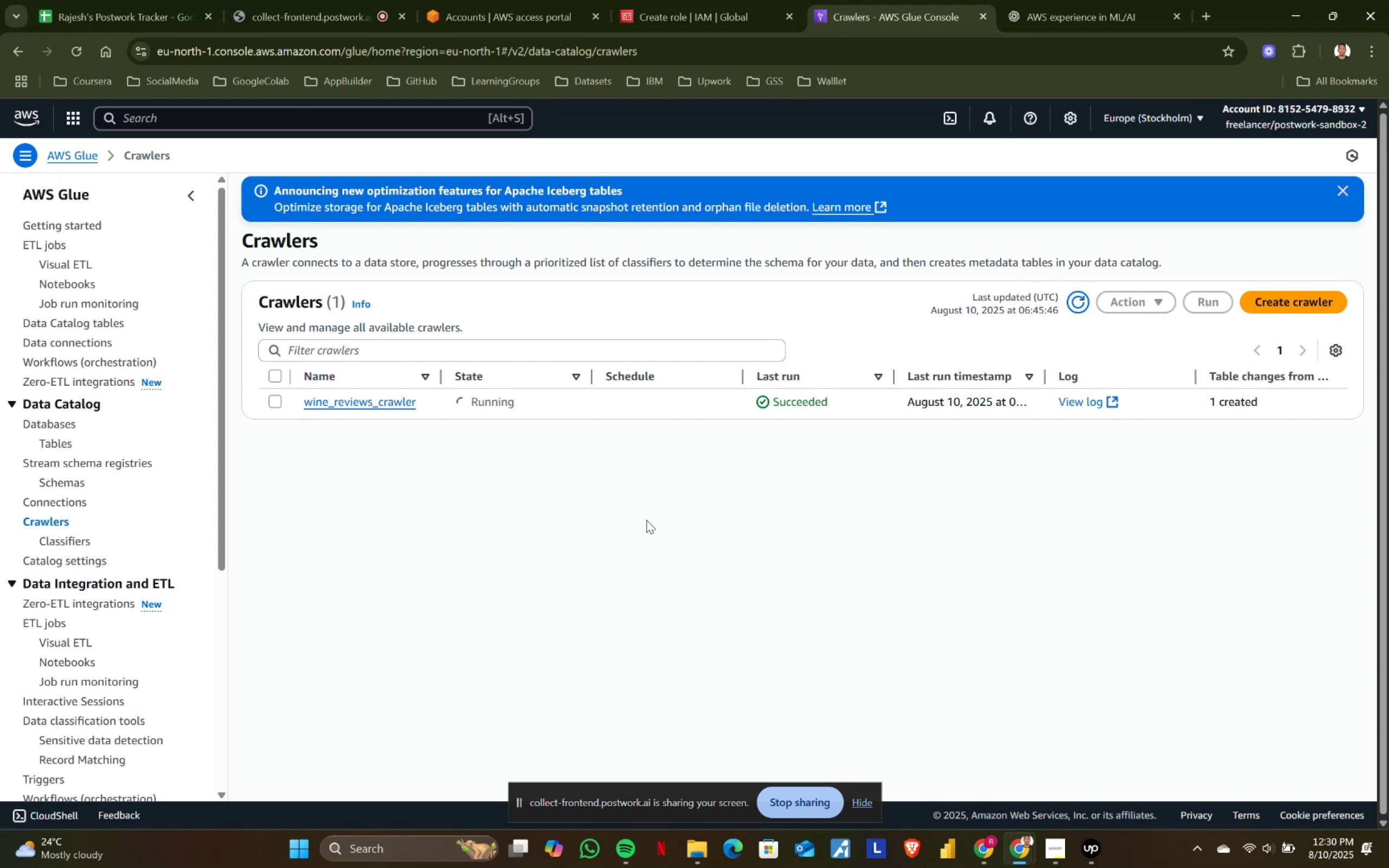 
left_click([691, 0])
 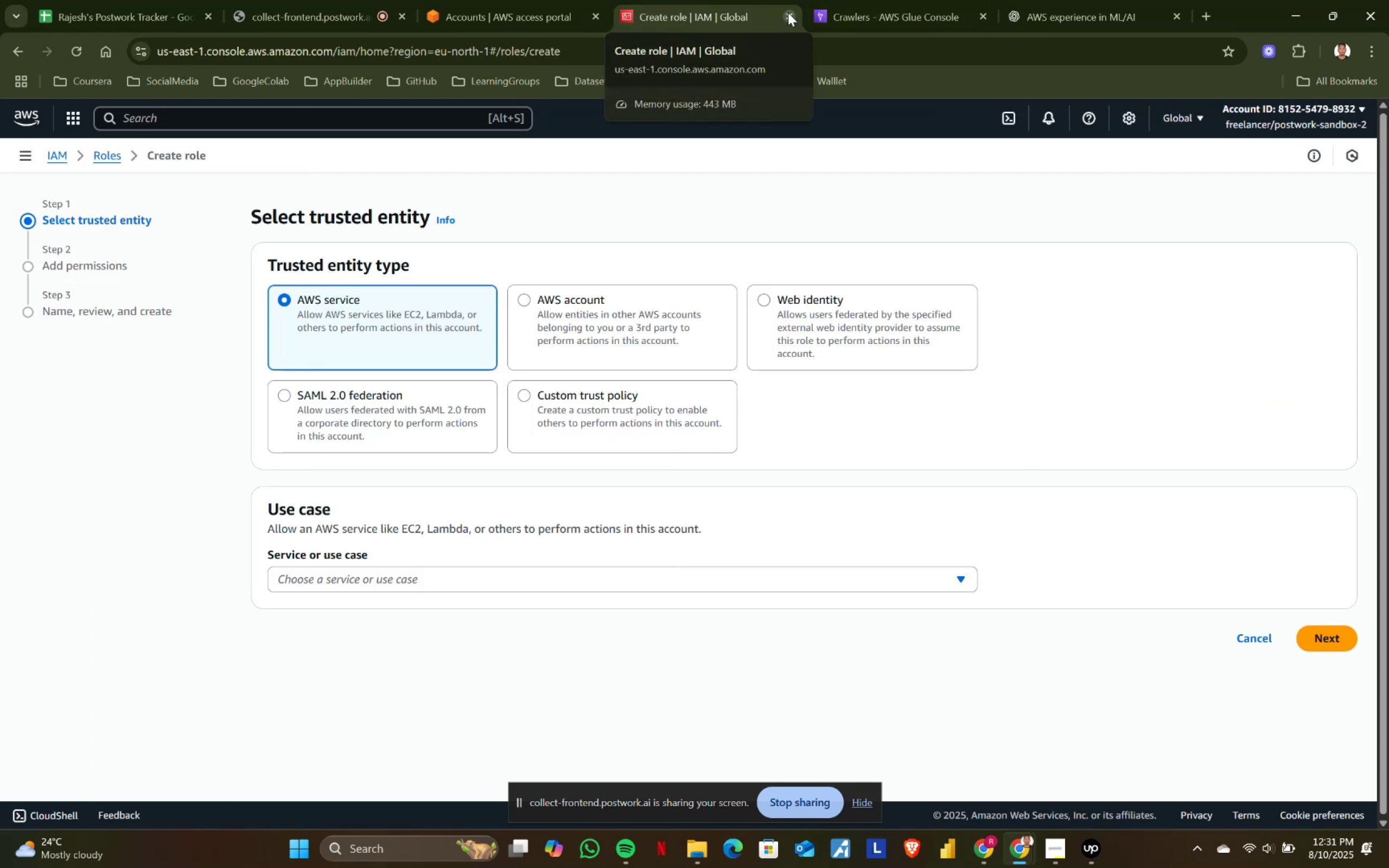 
left_click([788, 12])
 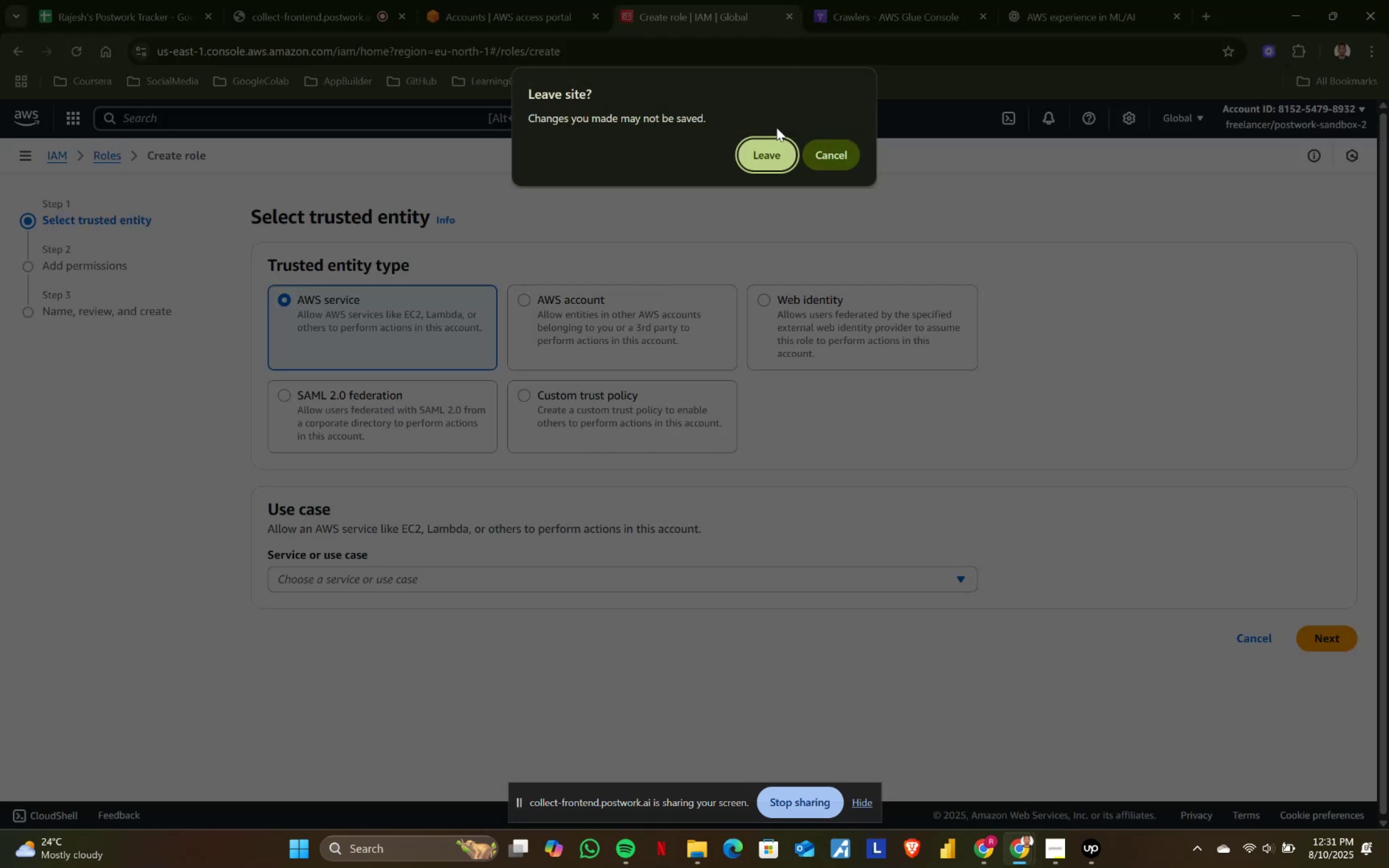 